 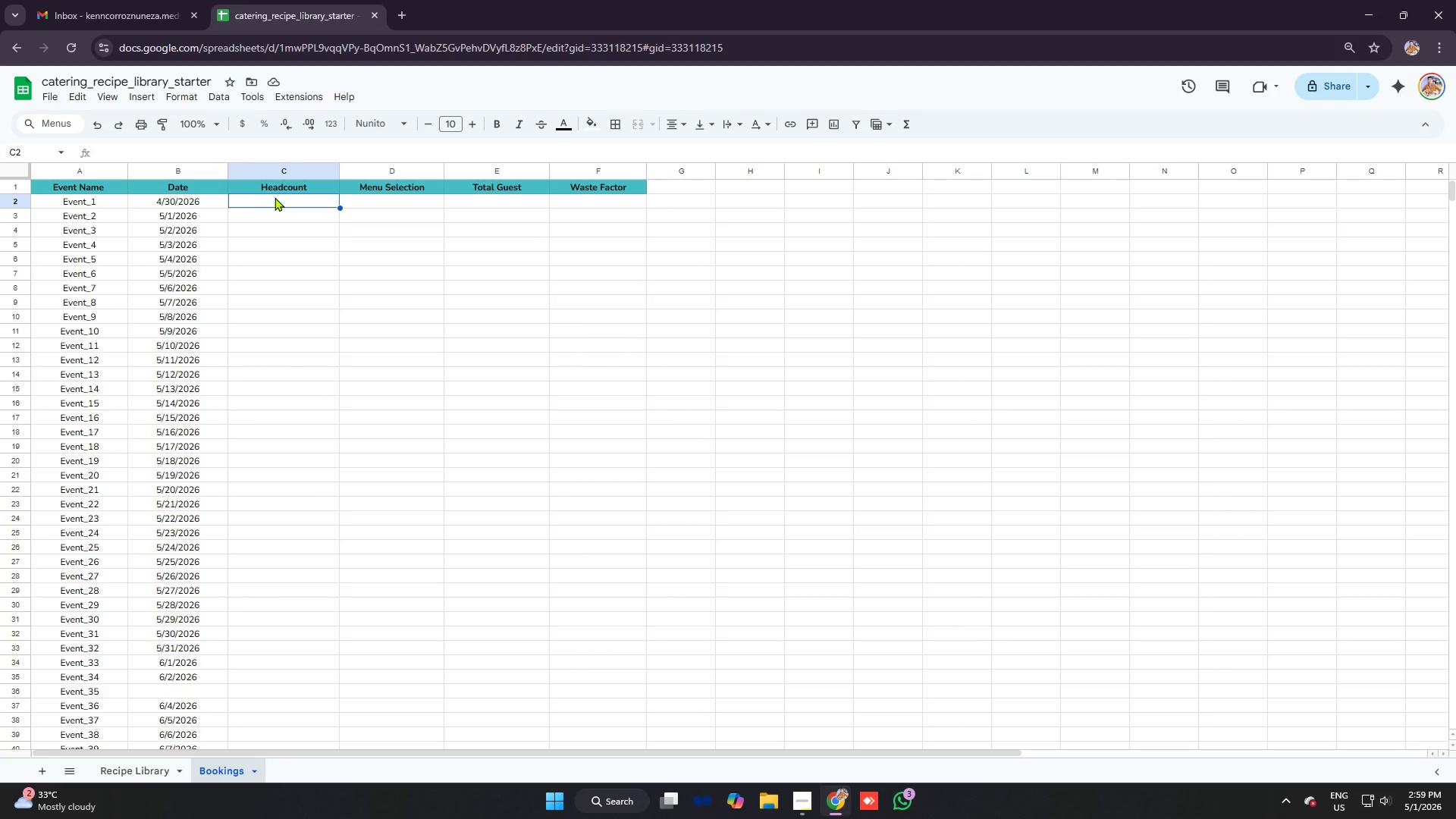 
type(=randbetween)
key(Tab)
 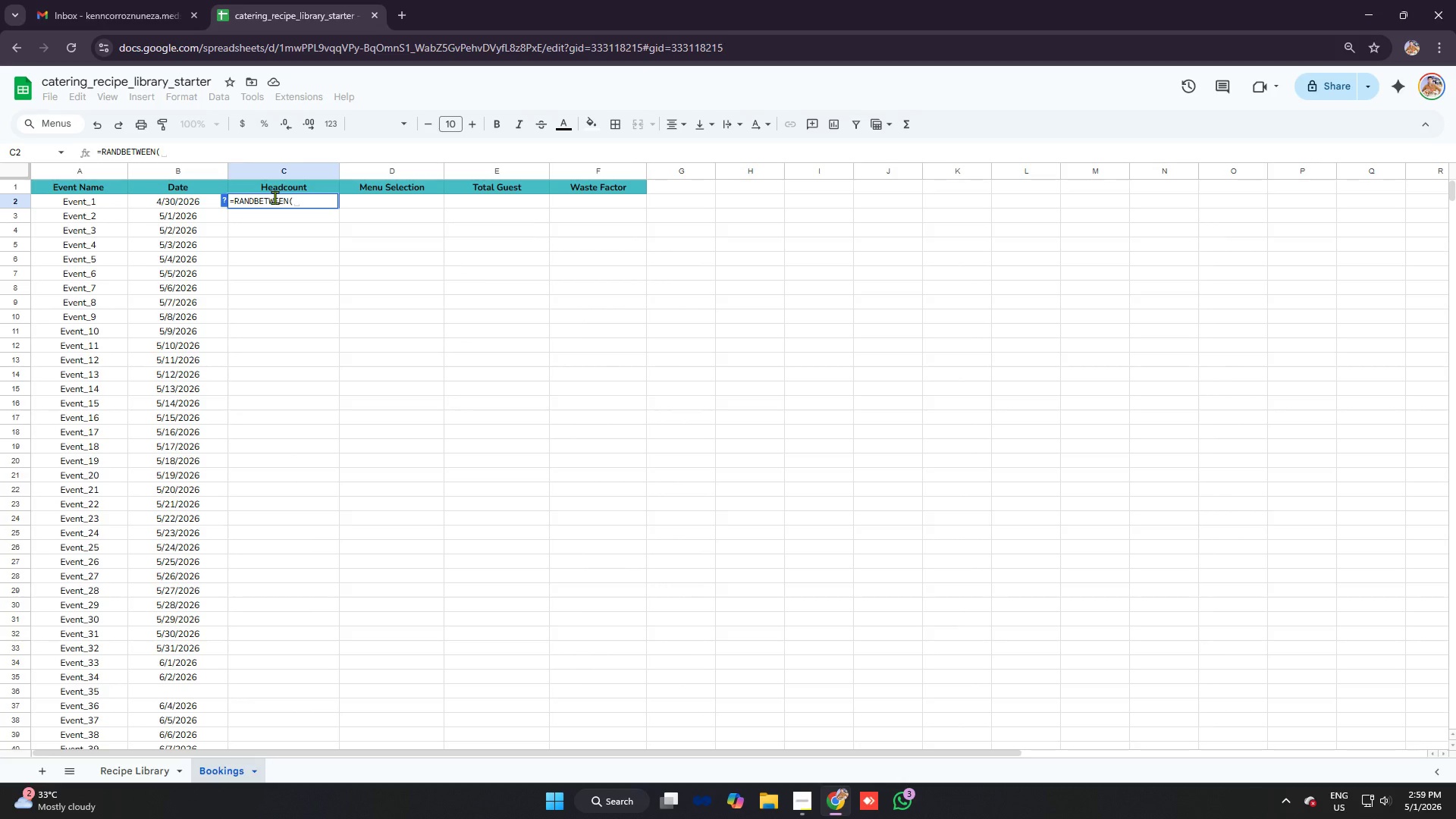 
hold_key(key=ShiftRight, duration=0.47)
 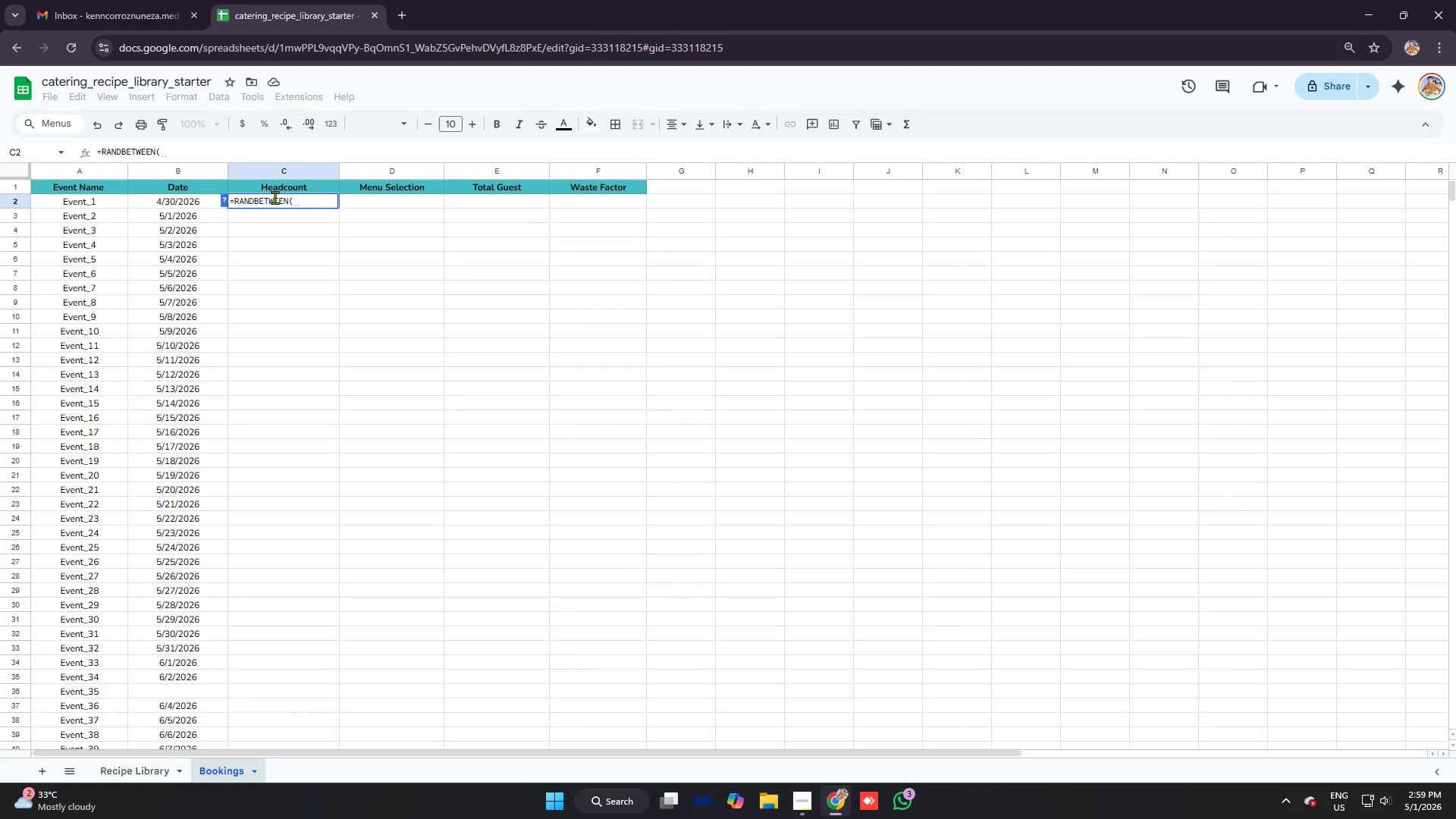 
type(50,600)
 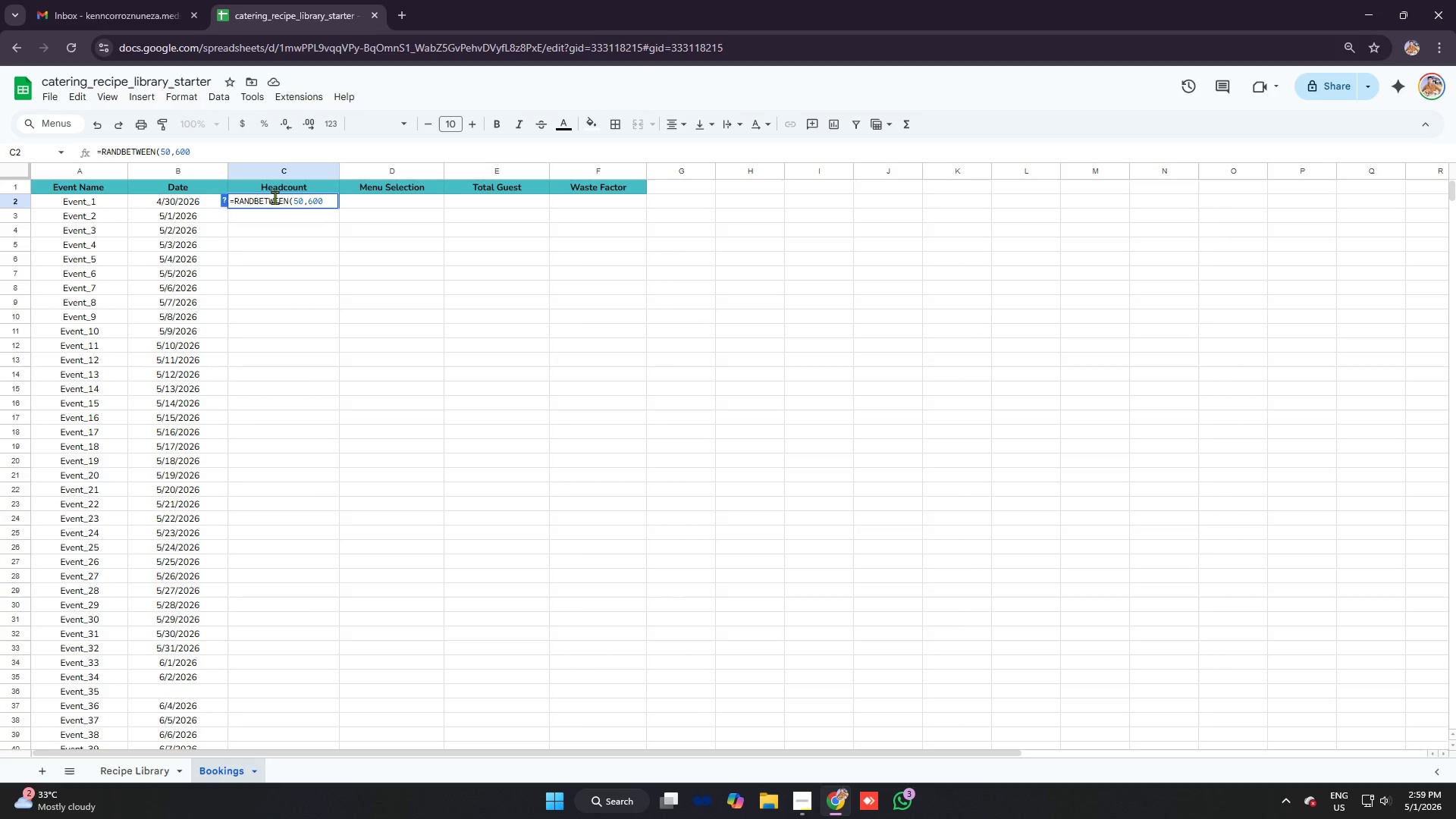 
key(Enter)
 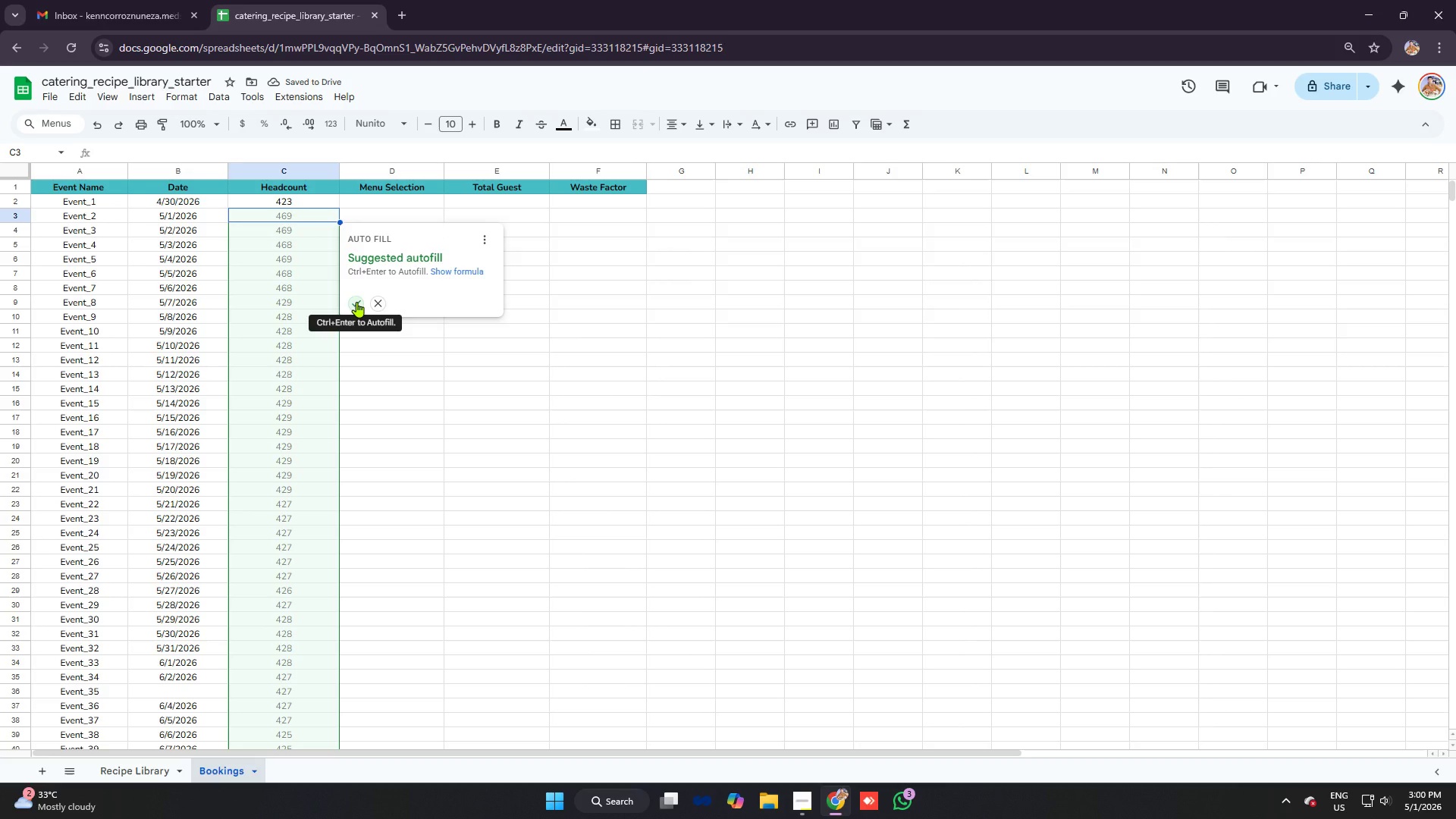 
left_click([356, 302])
 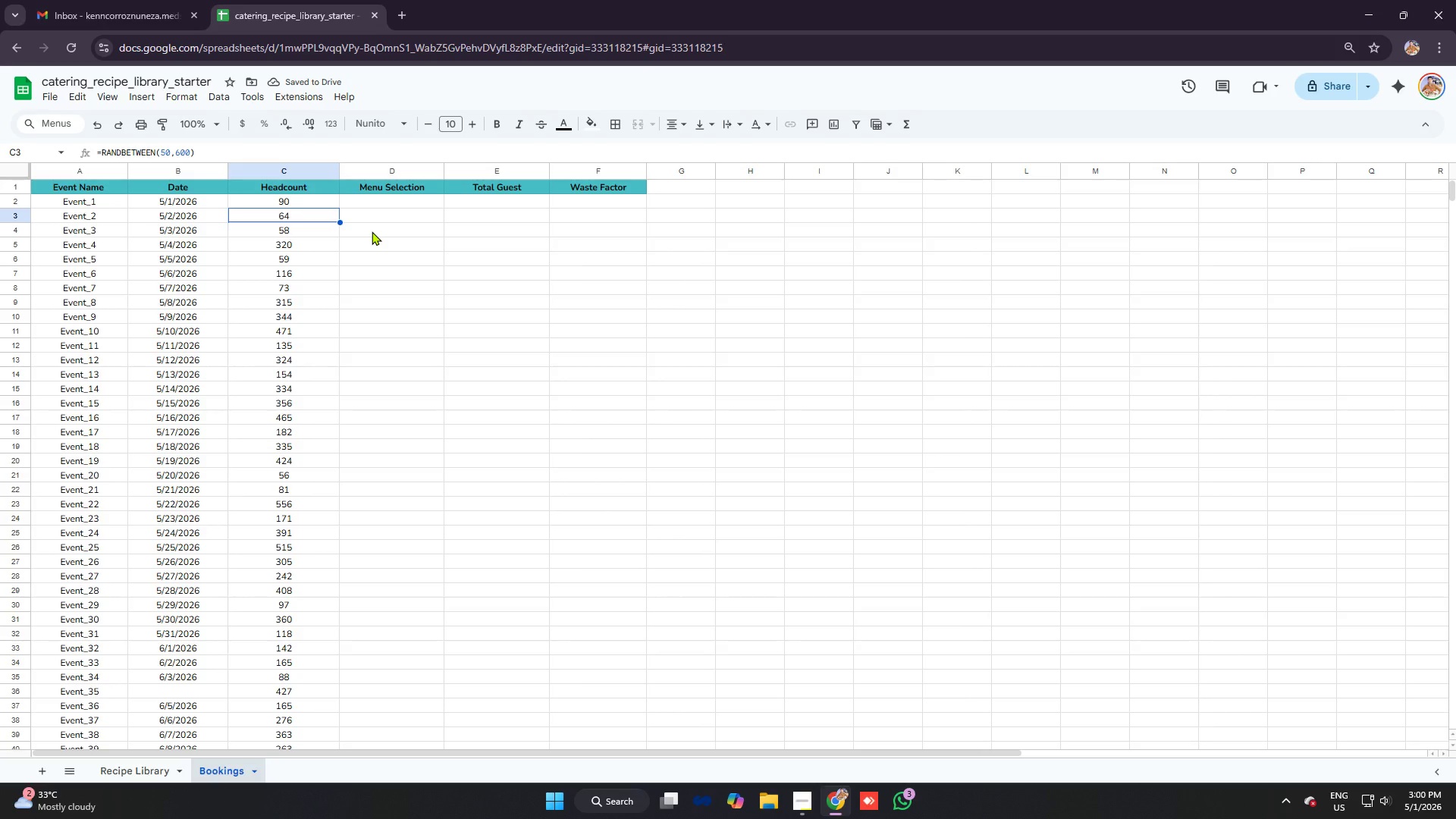 
key(Control+Z)
 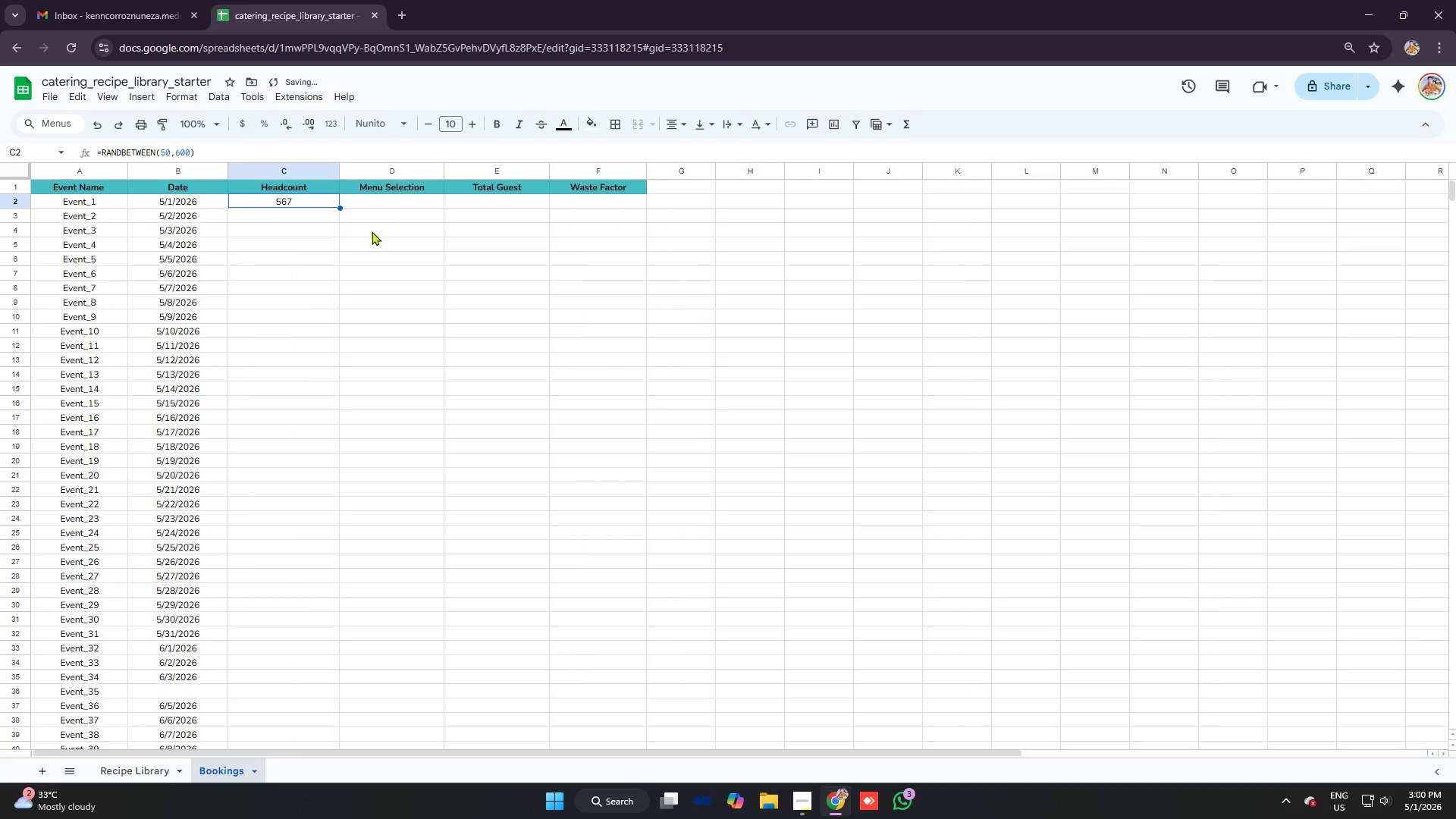 
key(Control+Y)
 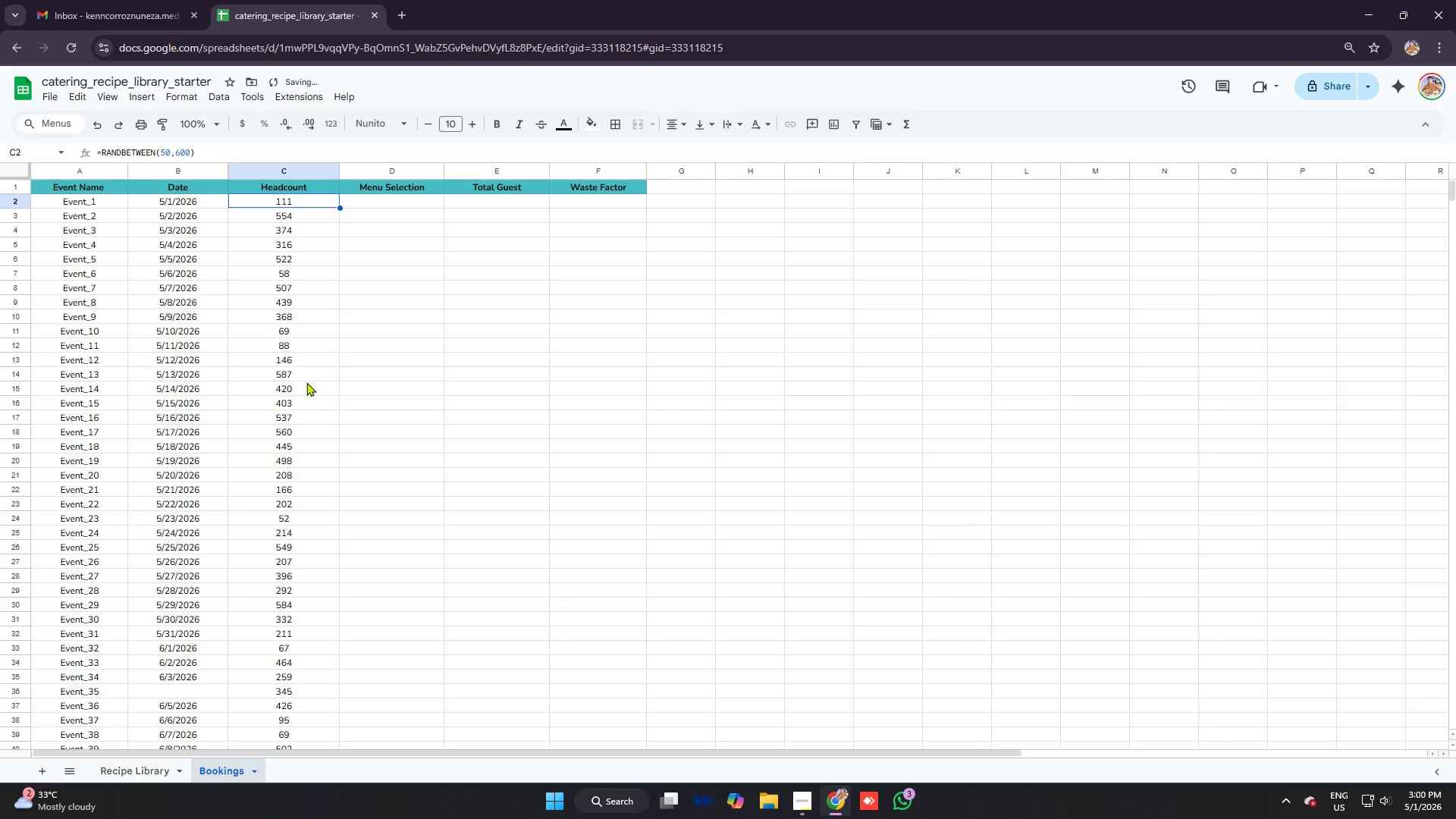 
left_click([306, 388])
 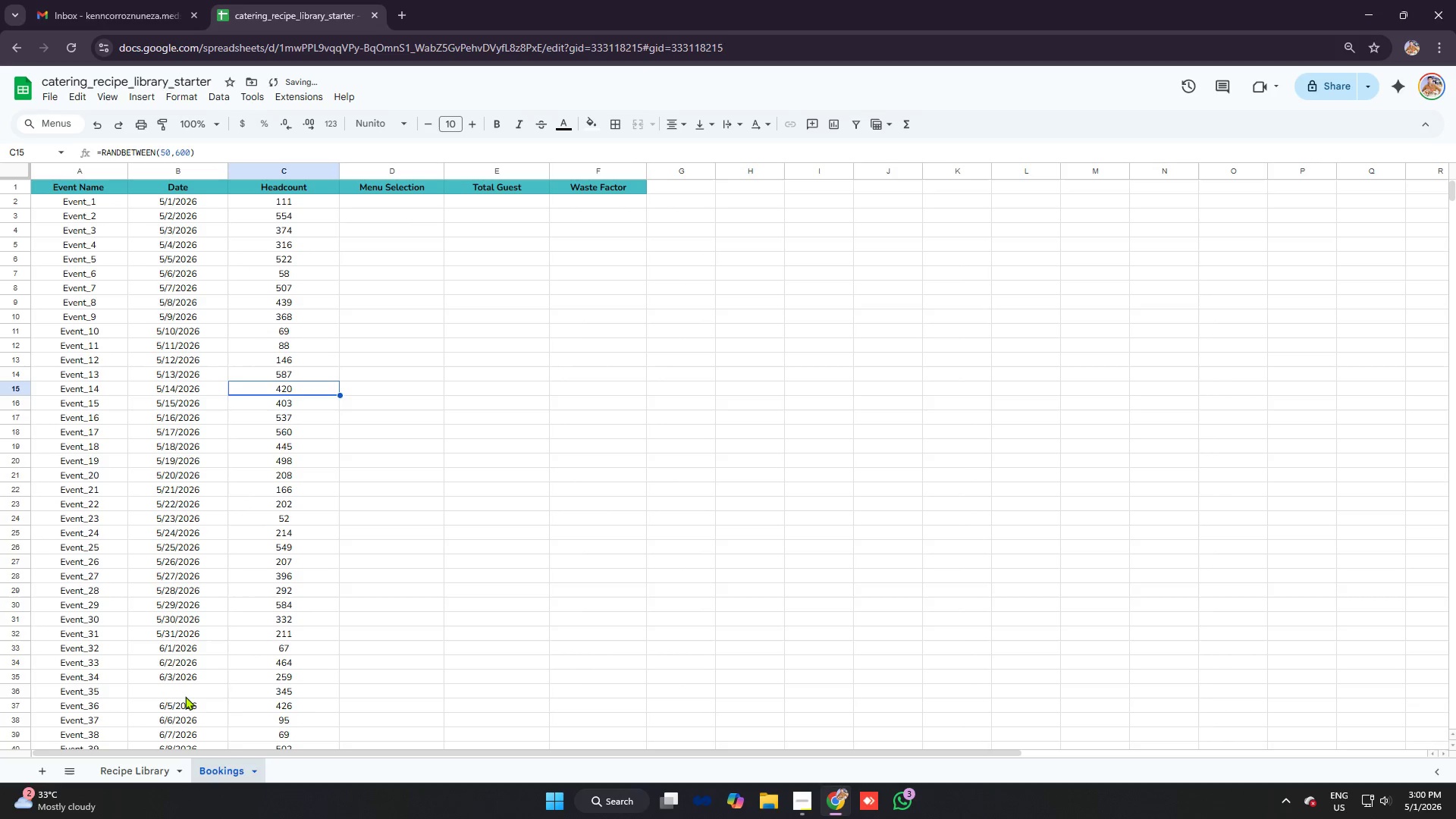 
left_click([184, 691])
 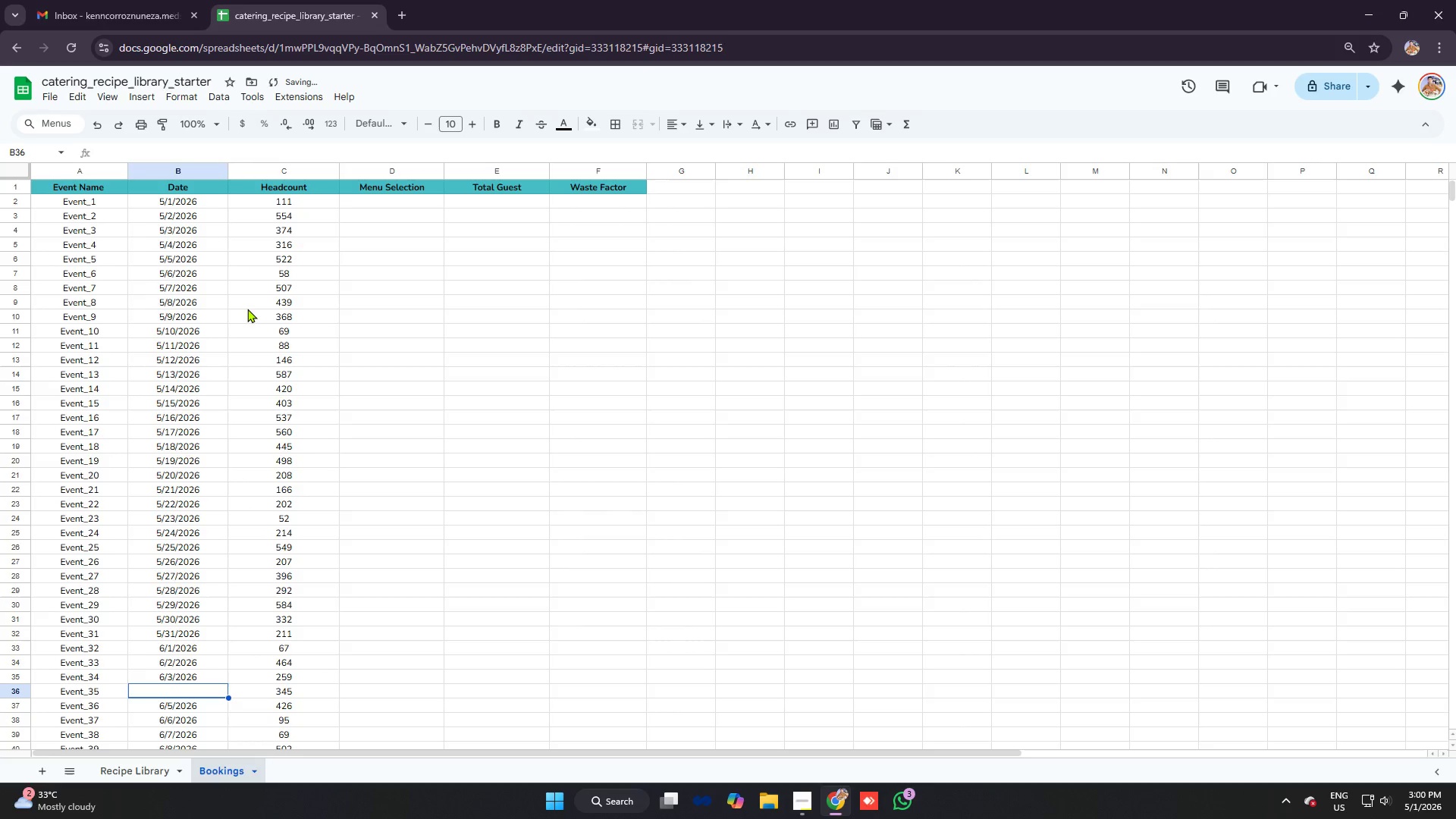 
scroll: coordinate [227, 305], scroll_direction: down, amount: 2.0
 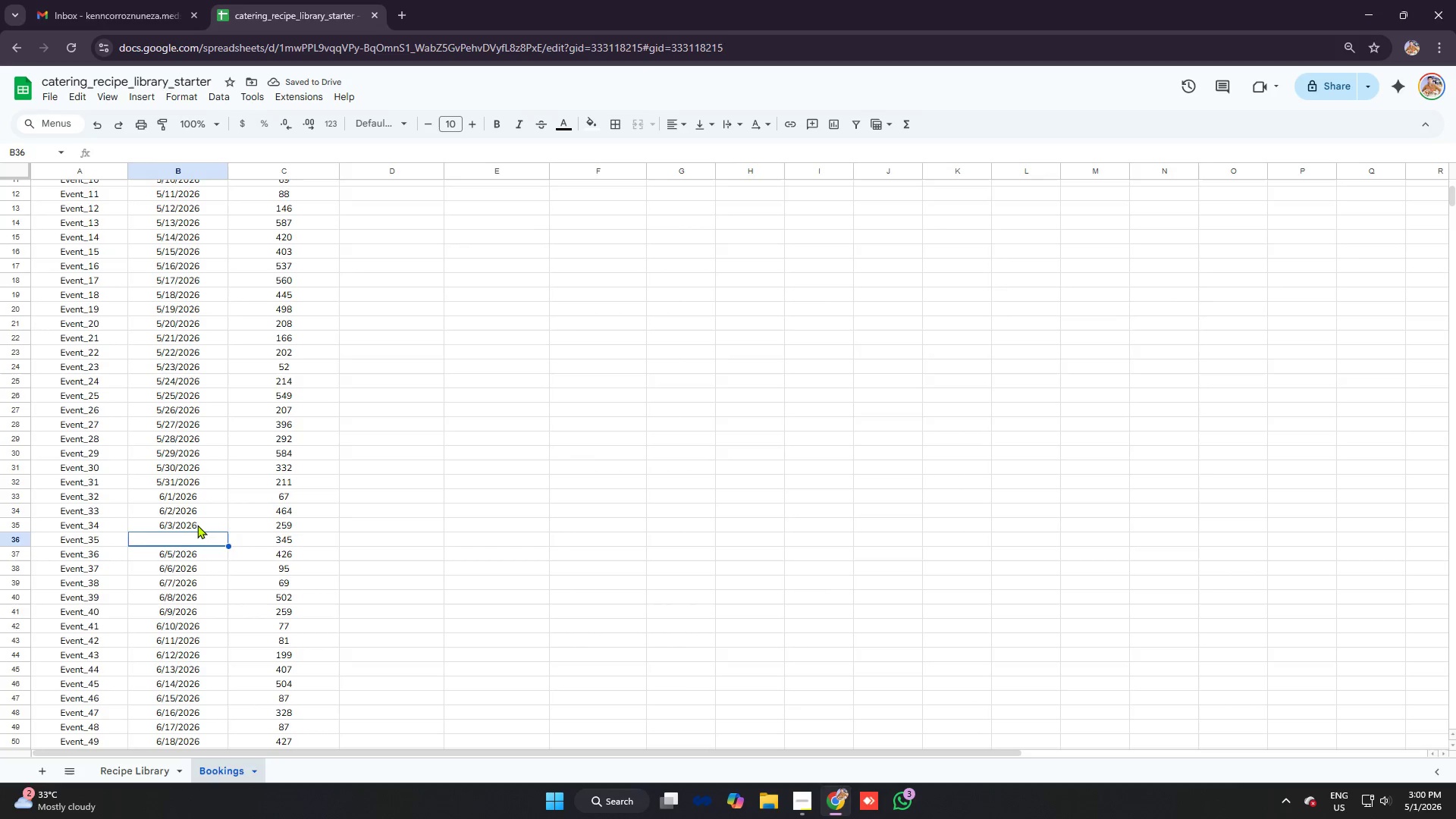 
left_click([199, 525])
 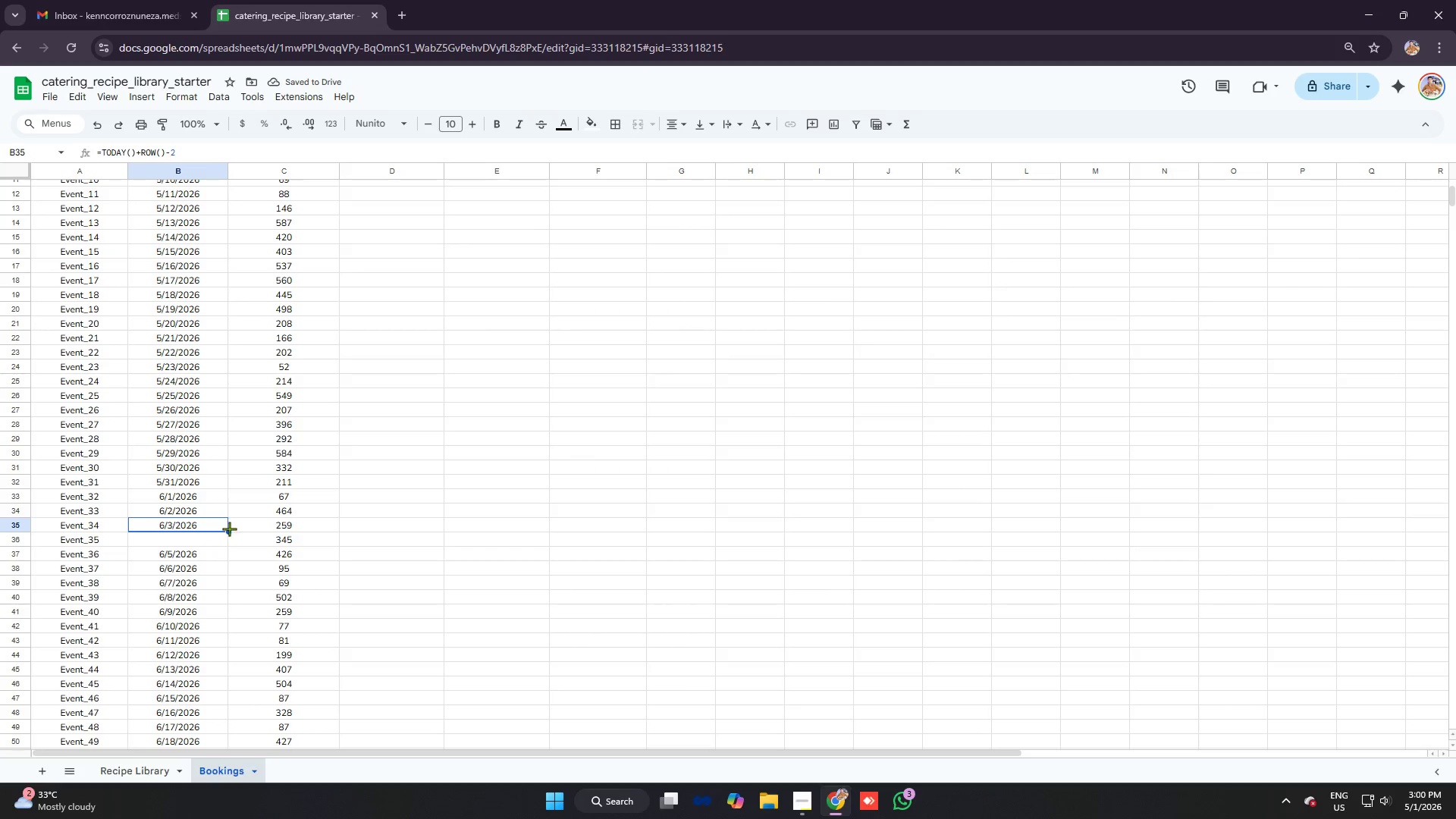 
left_click_drag(start_coordinate=[229, 529], to_coordinate=[234, 543])
 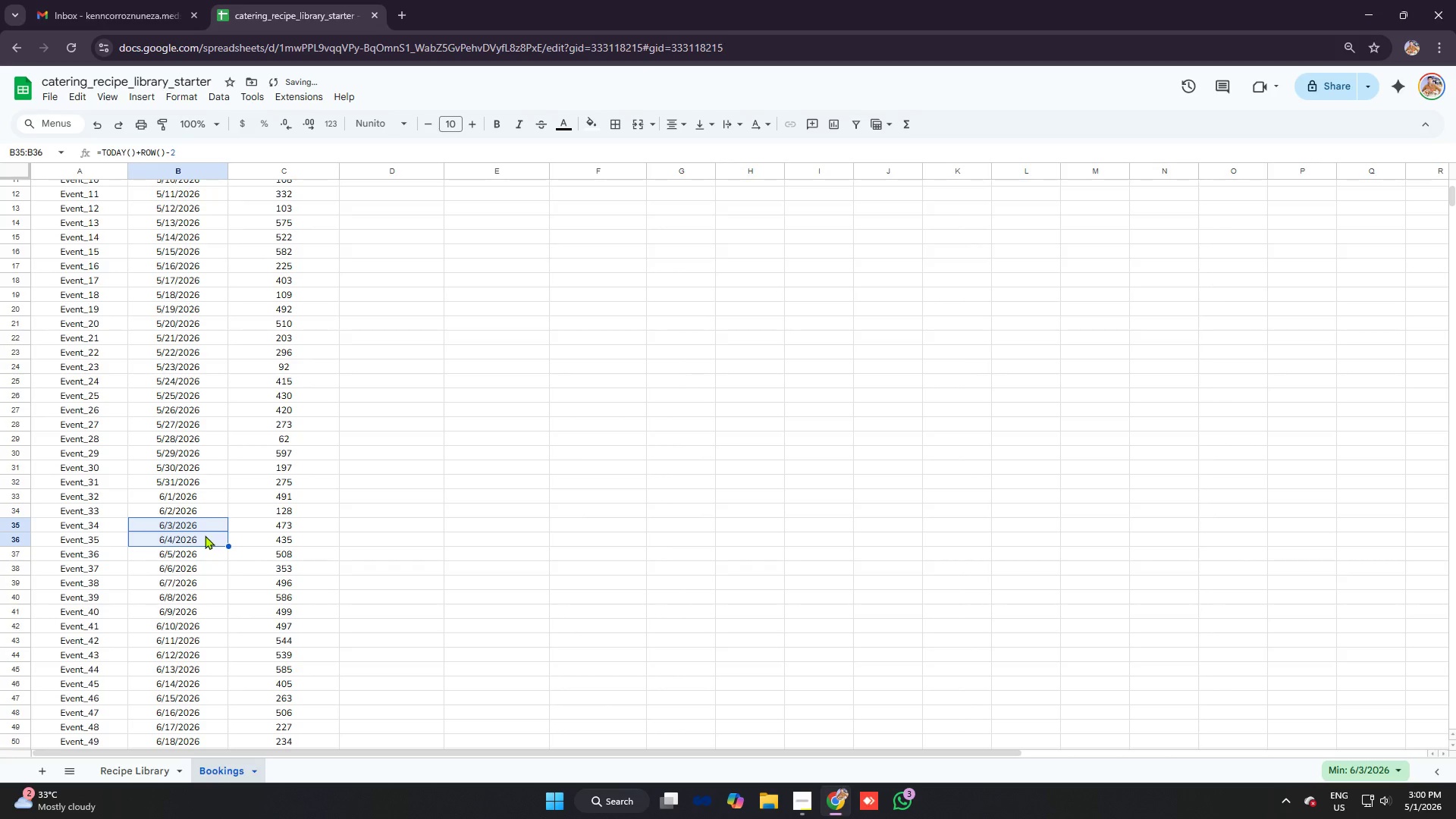 
left_click([200, 536])
 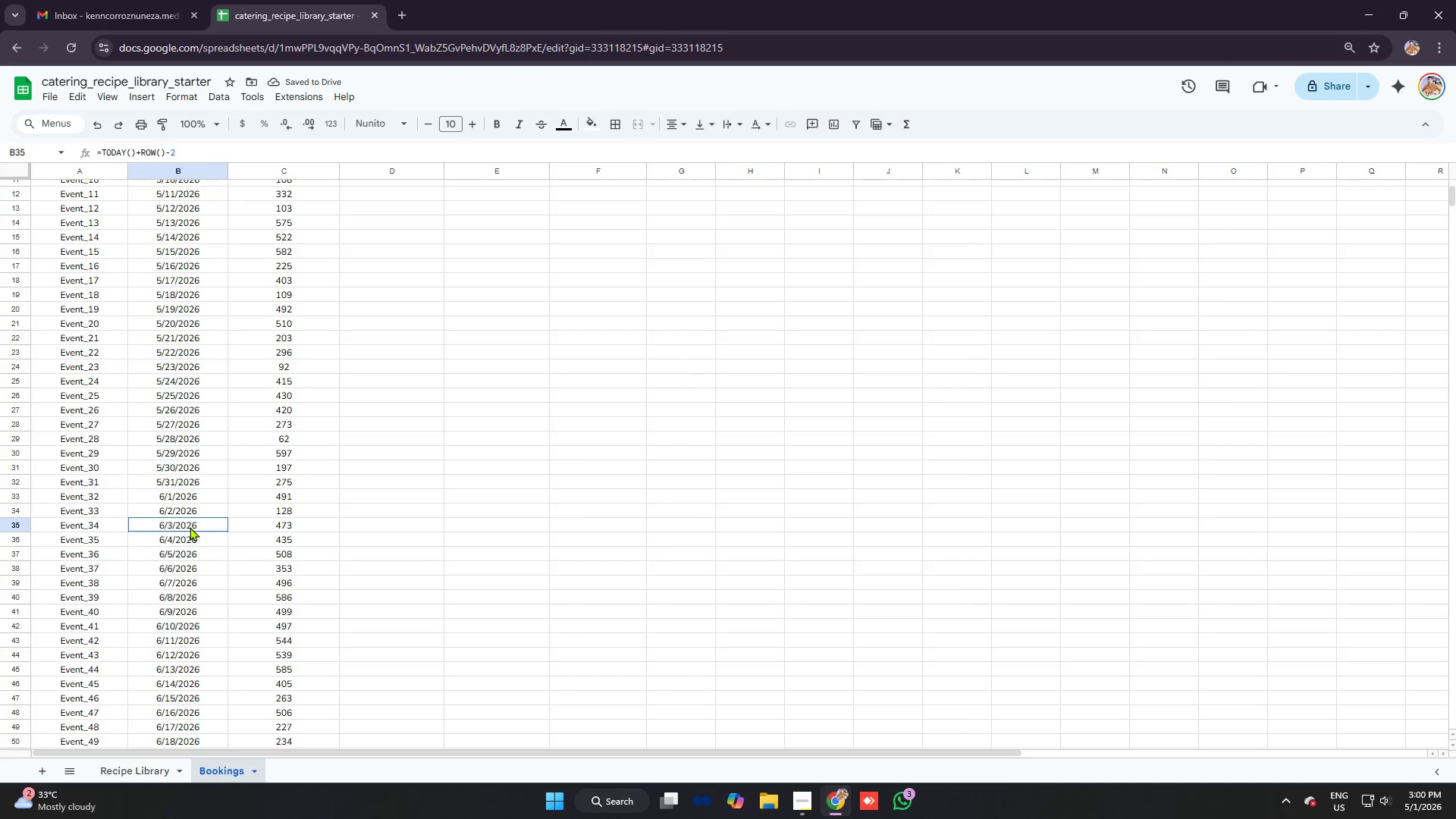 
double_click([190, 548])
 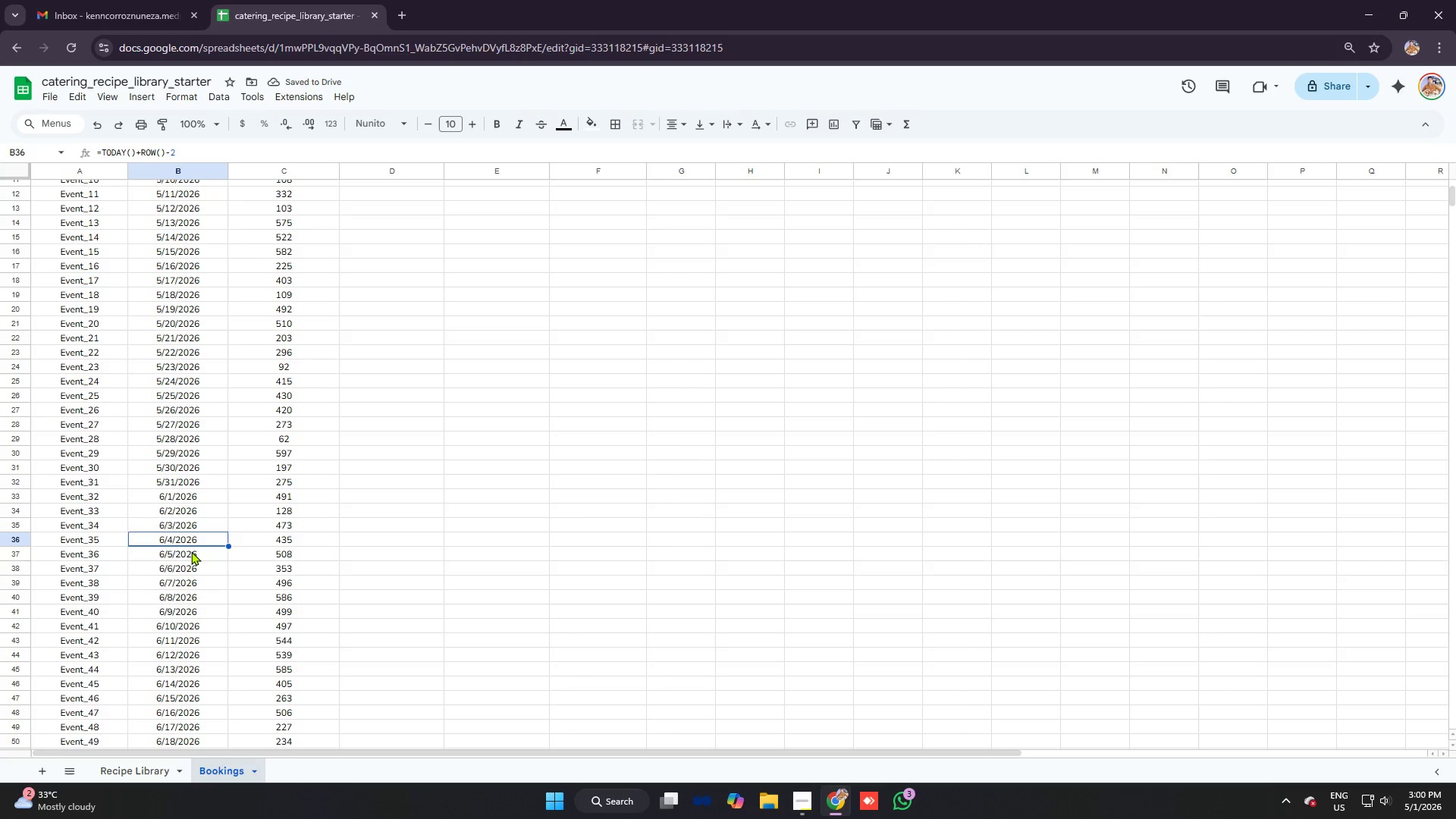 
triple_click([192, 551])
 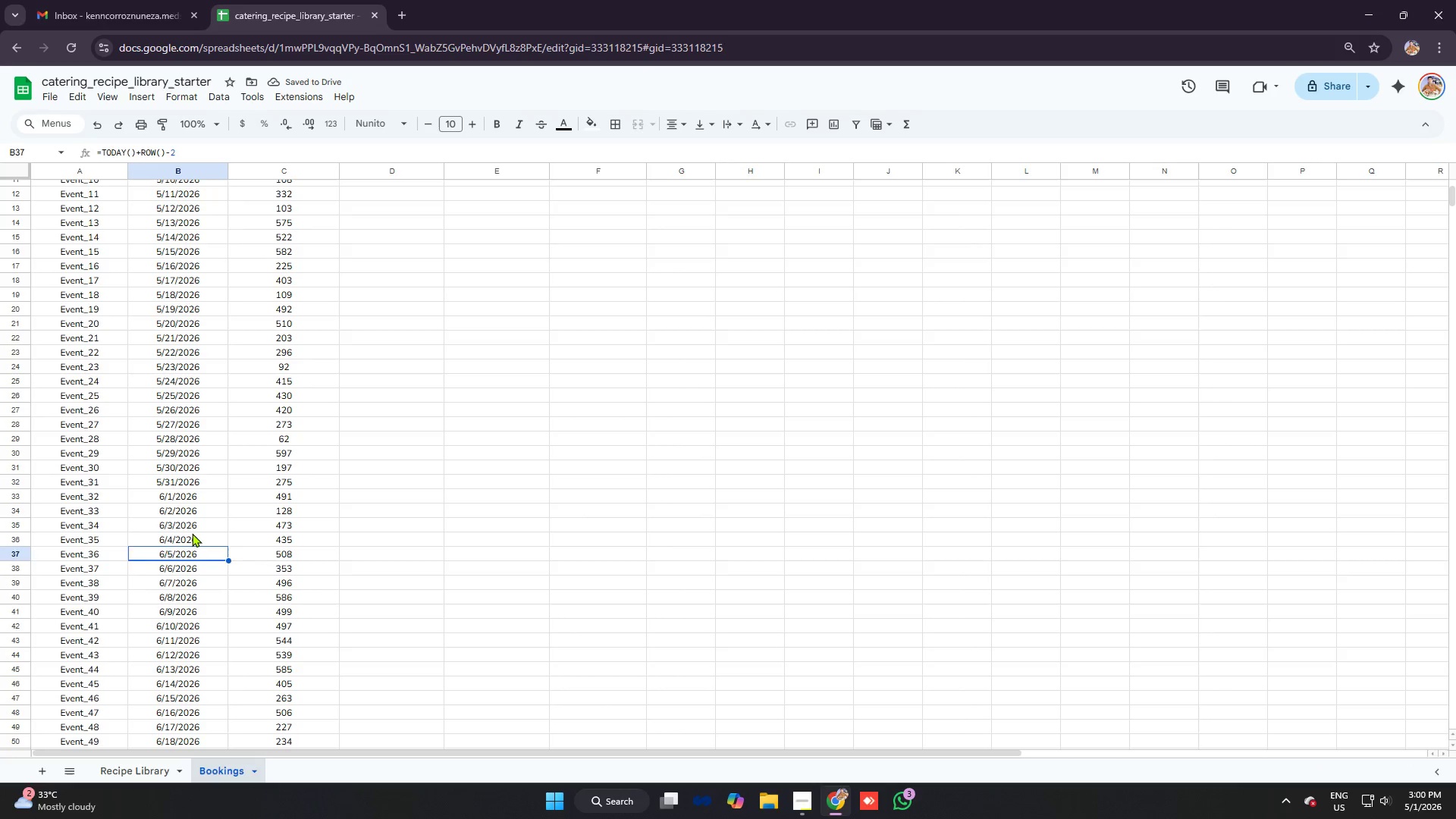 
triple_click([192, 533])
 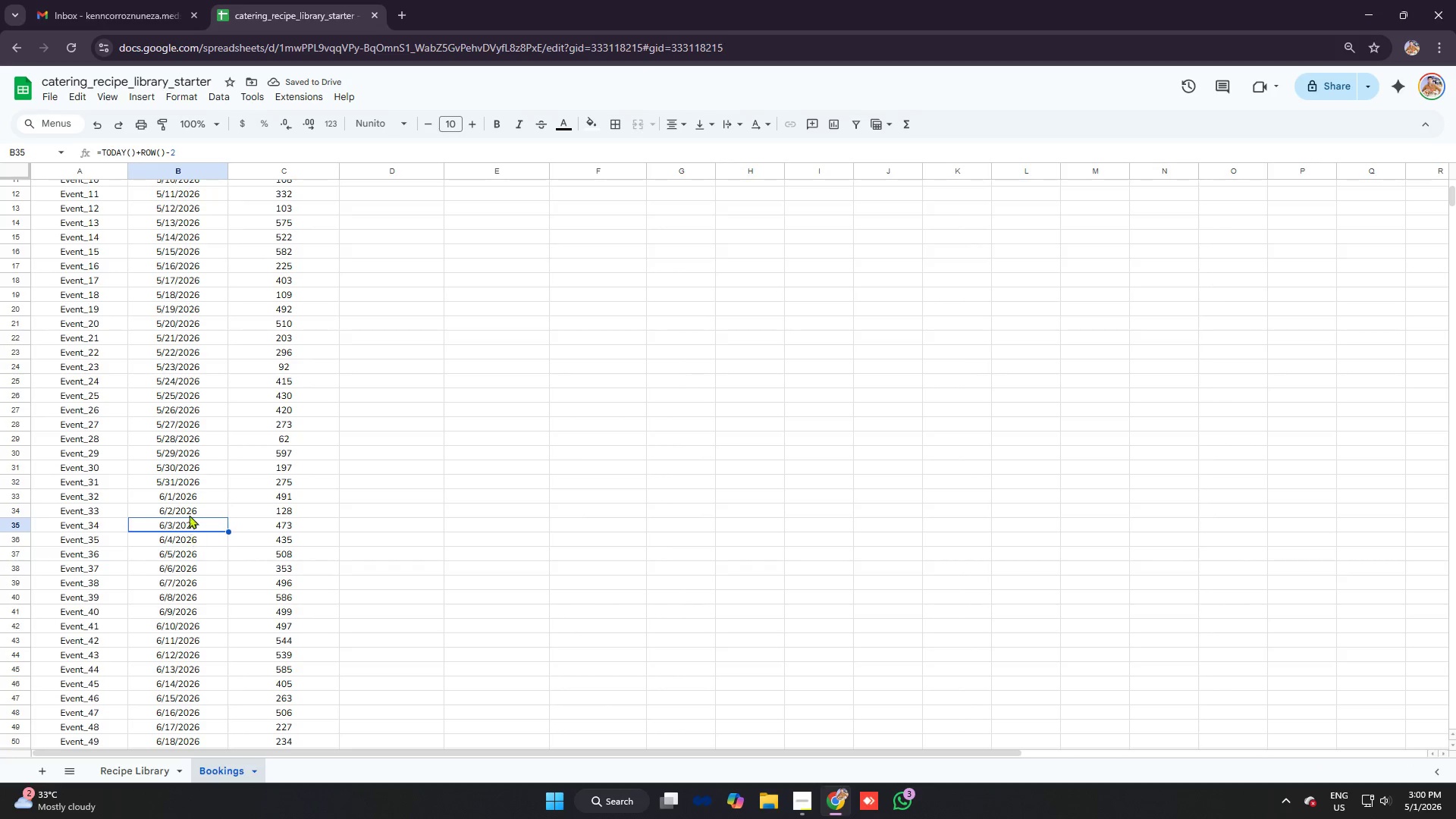 
left_click_drag(start_coordinate=[189, 515], to_coordinate=[190, 507])
 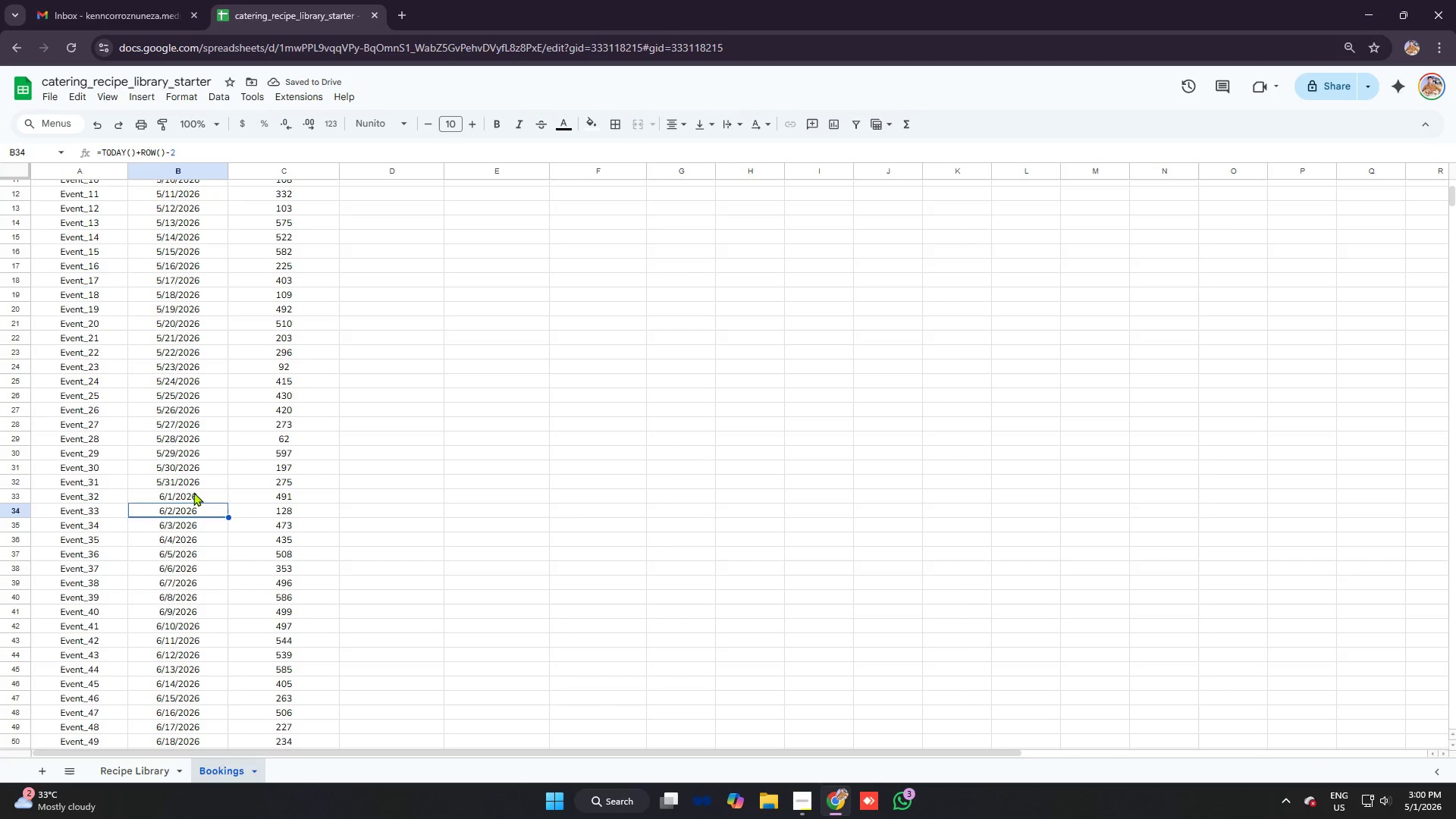 
triple_click([193, 492])
 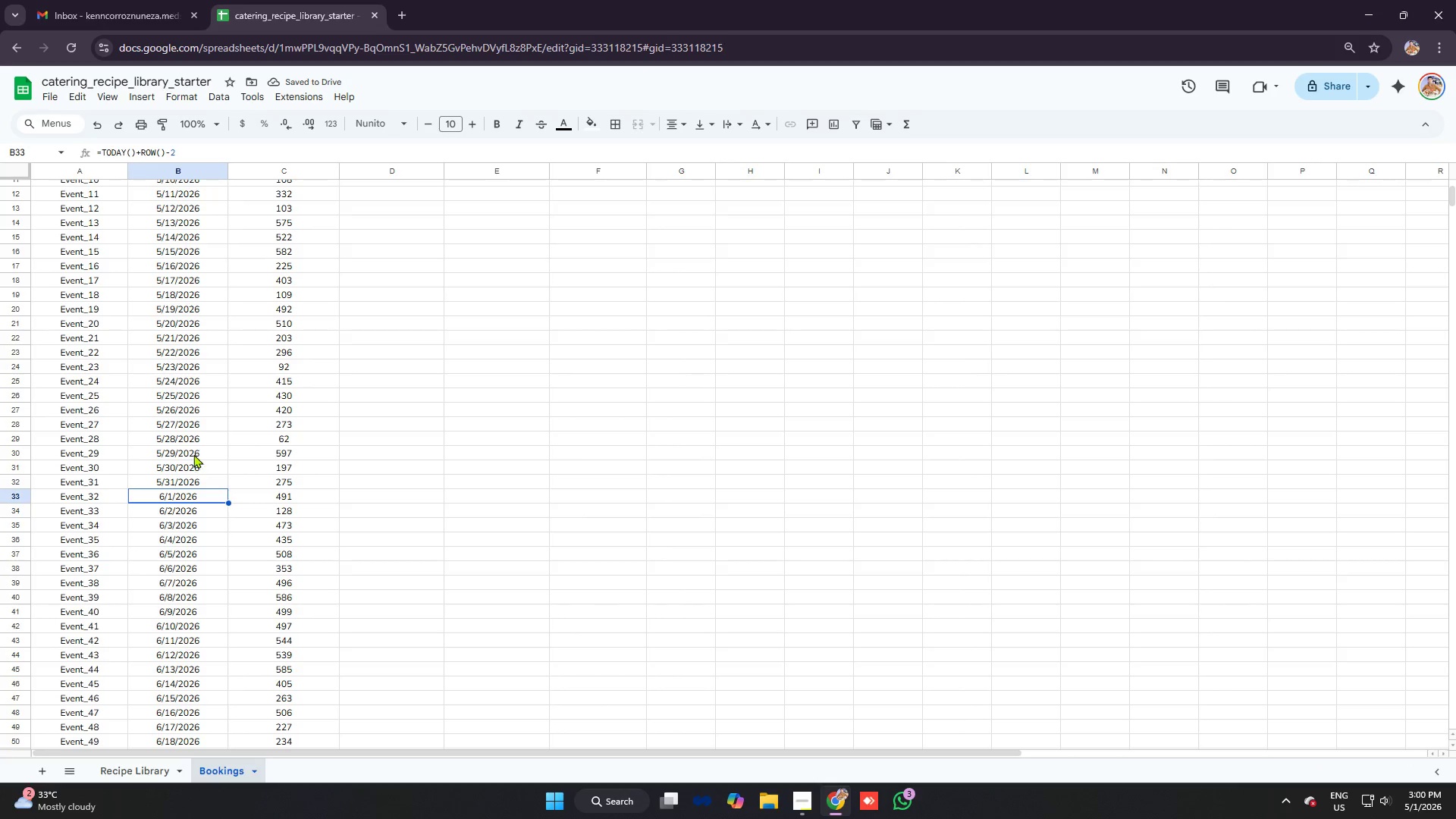 
left_click_drag(start_coordinate=[193, 450], to_coordinate=[193, 446])
 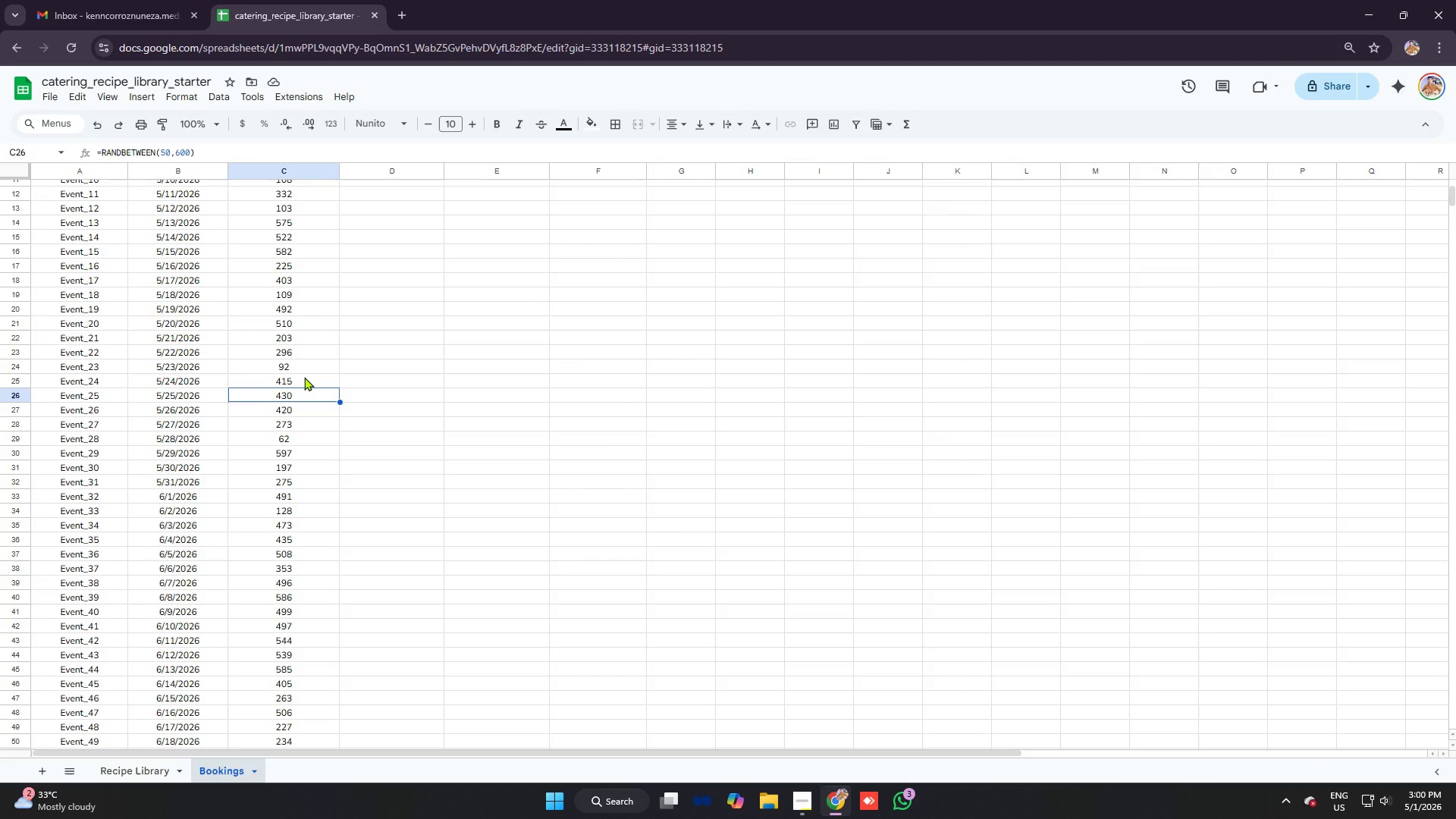 
scroll: coordinate [363, 356], scroll_direction: up, amount: 9.0
 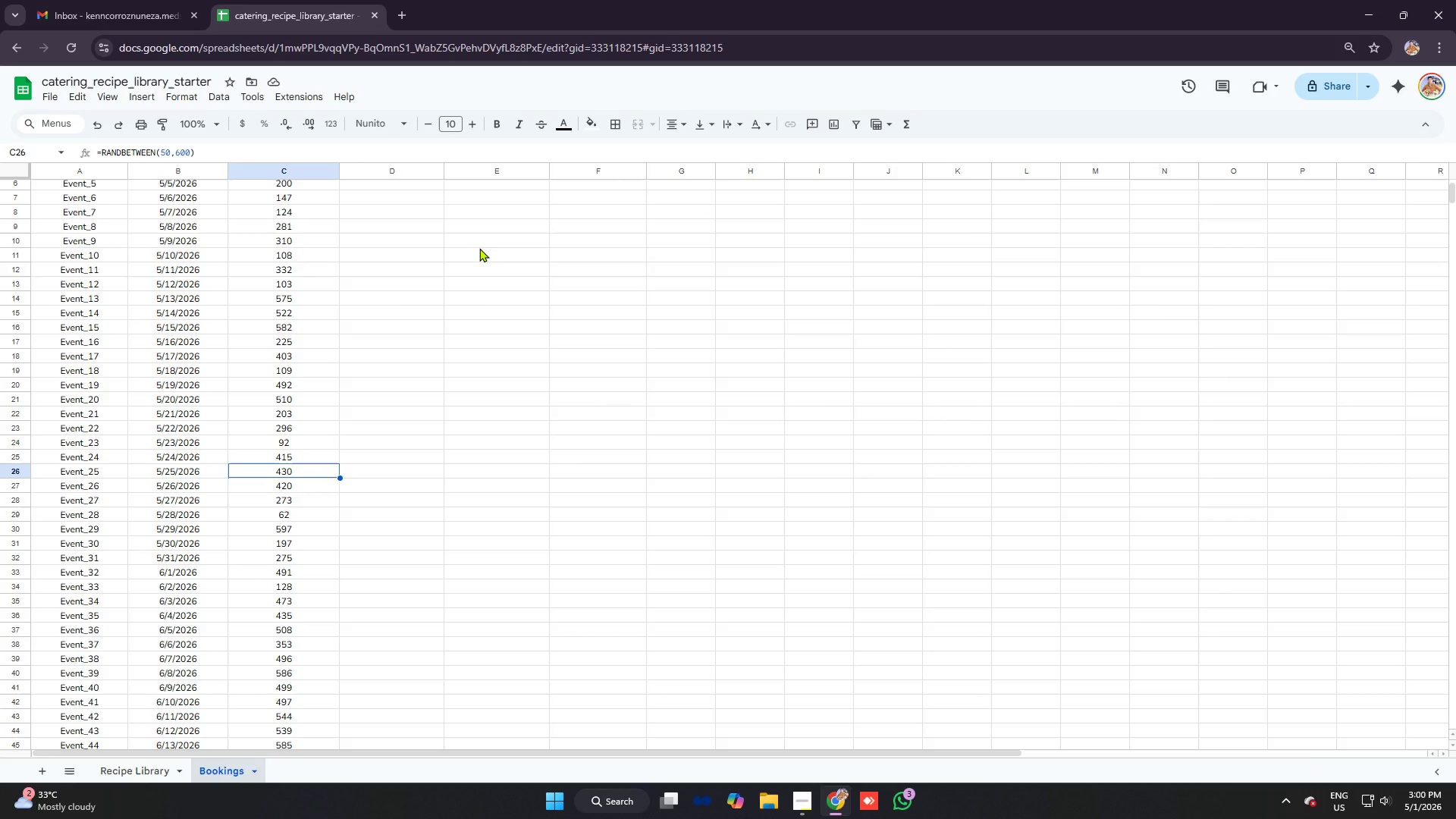 
wait(9.56)
 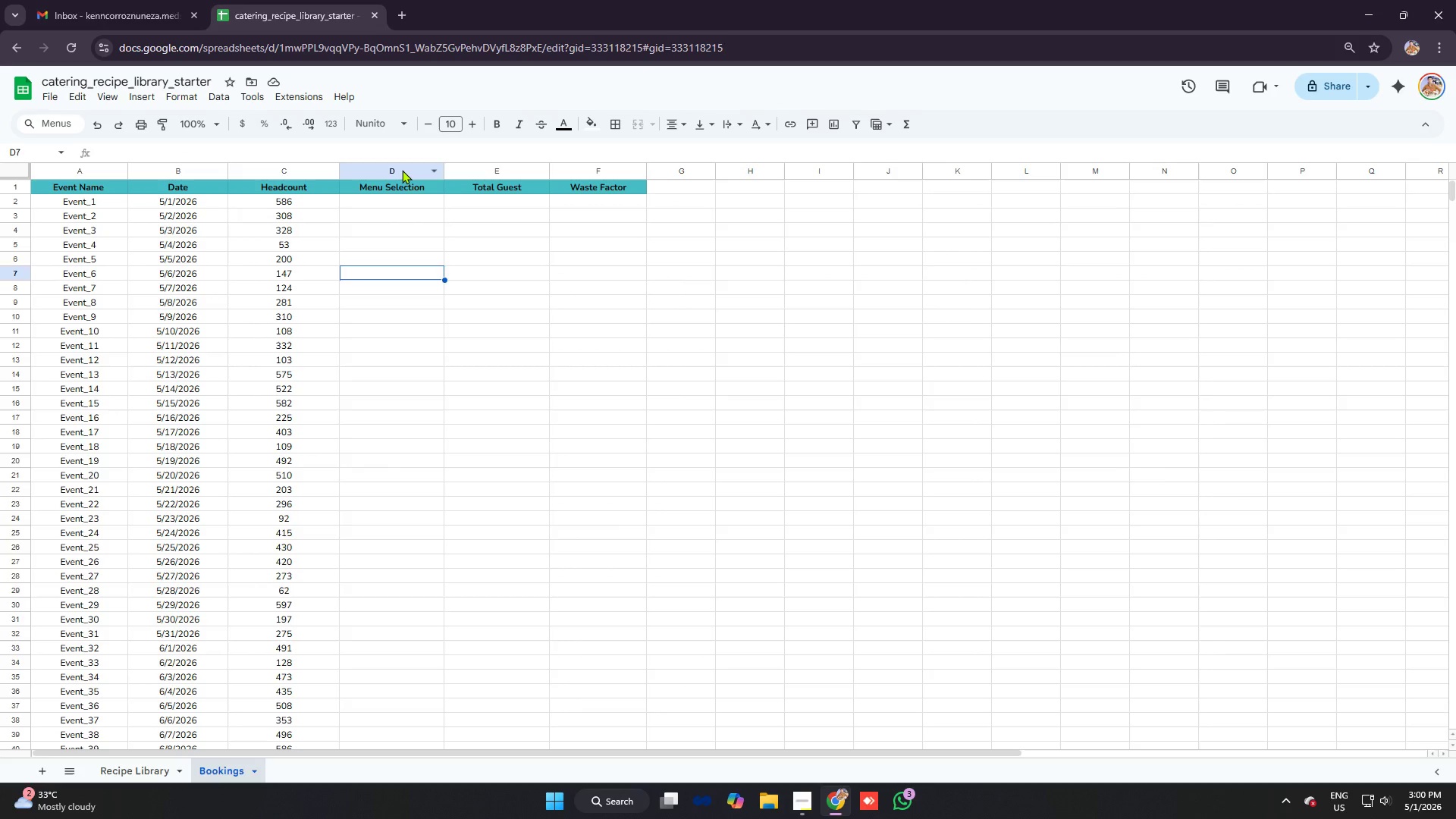 
left_click([402, 170])
 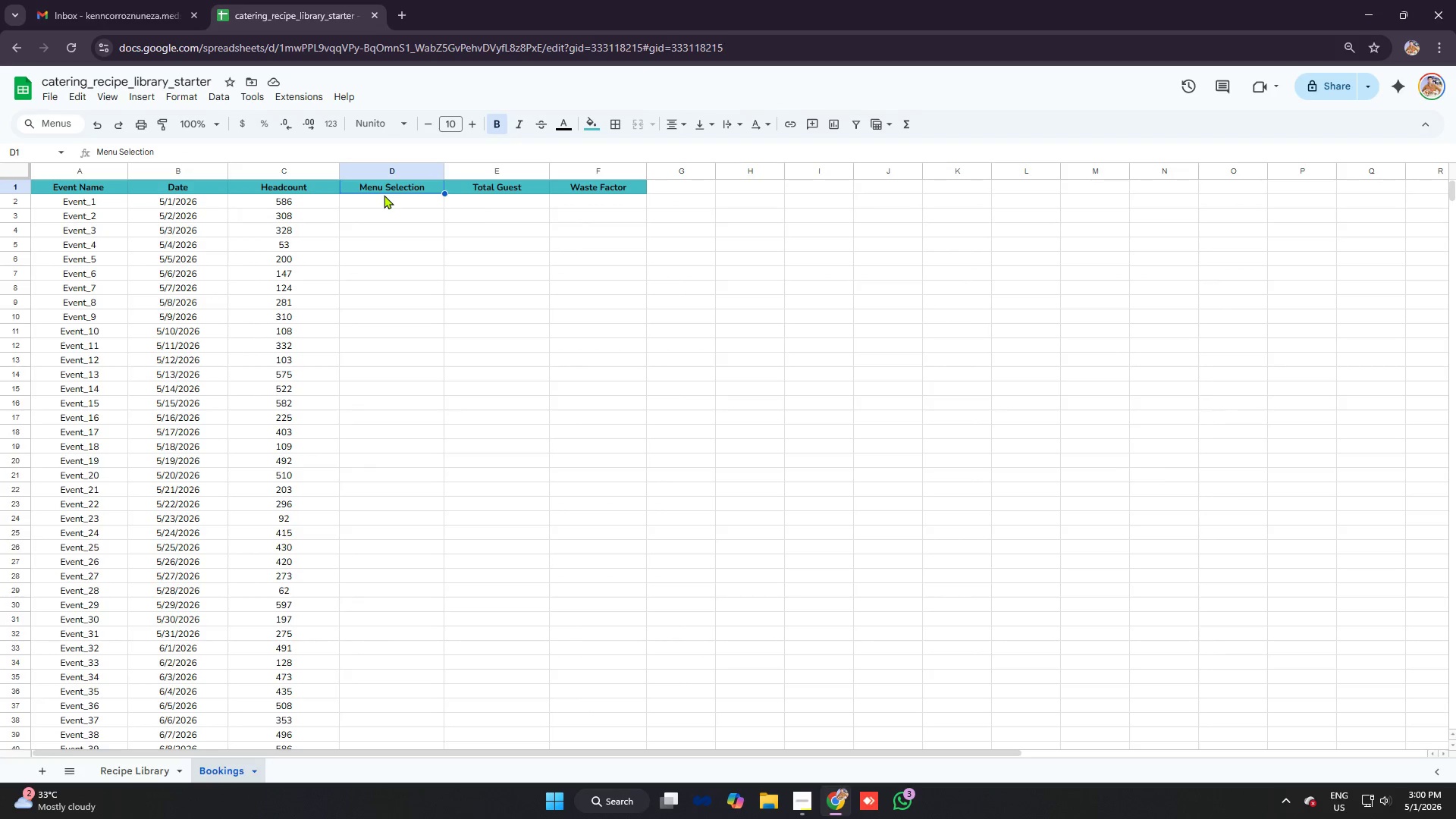 
scroll: coordinate [419, 199], scroll_direction: up, amount: 6.0
 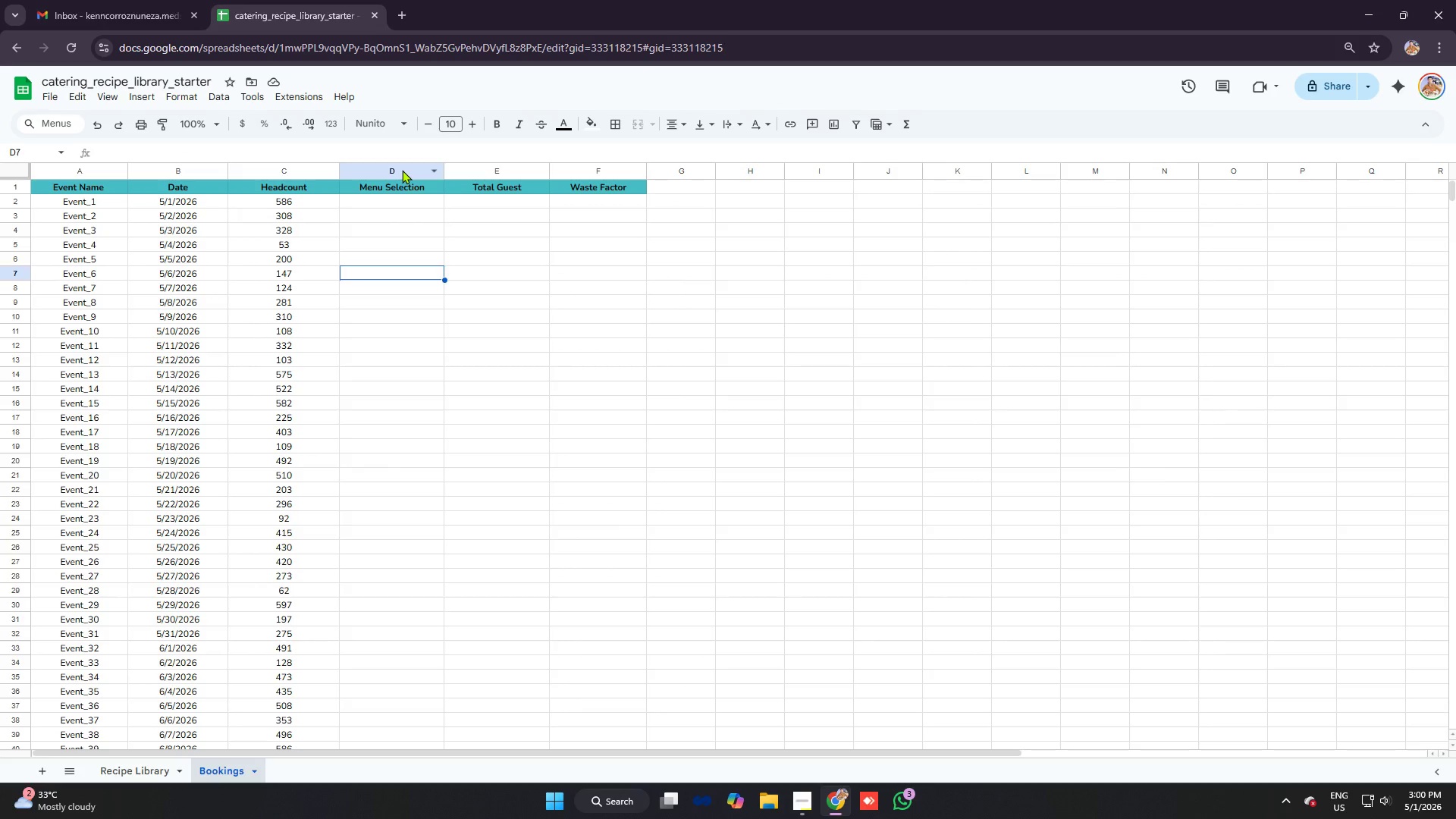 
left_click([389, 199])
 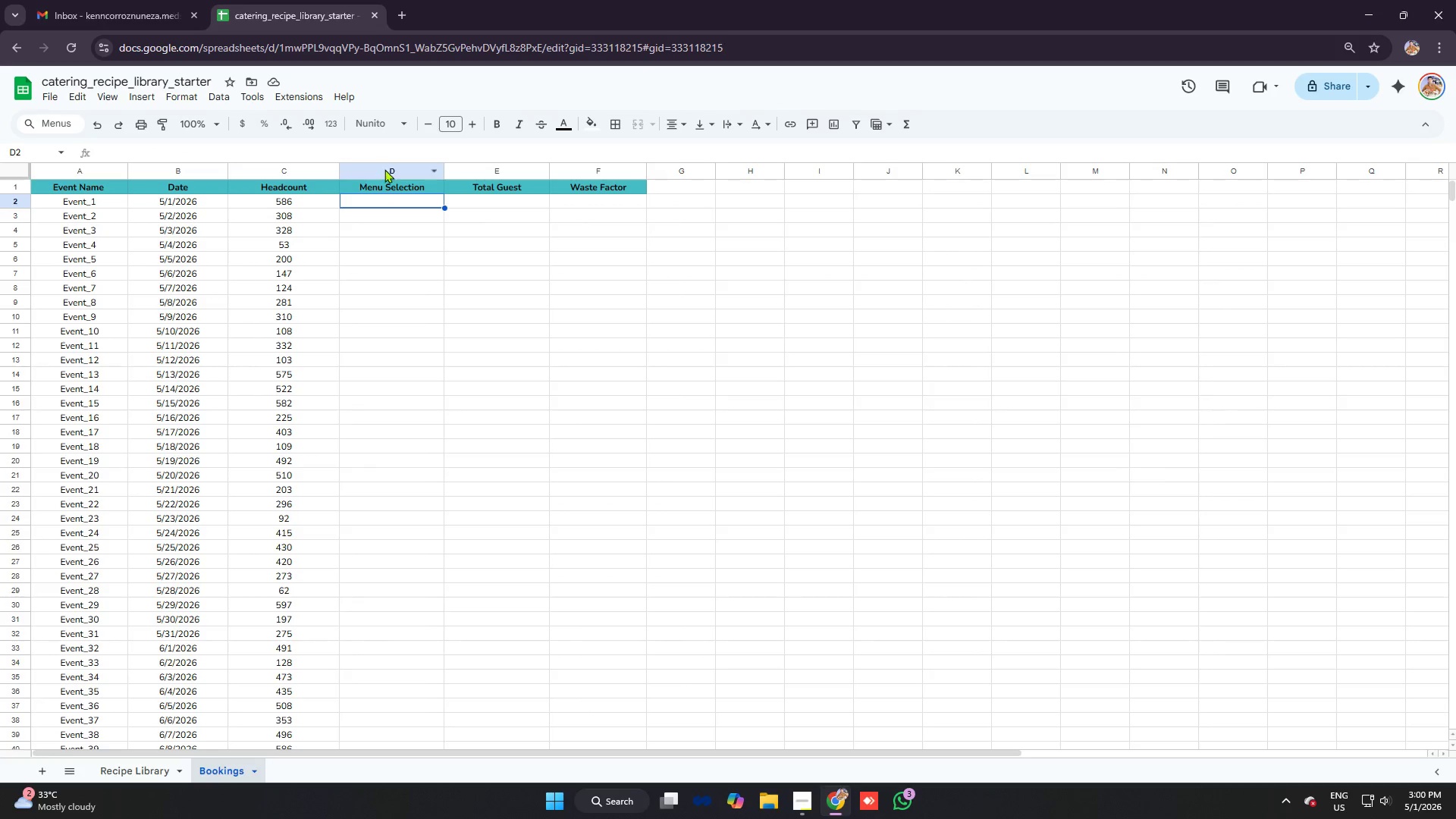 
left_click([384, 167])
 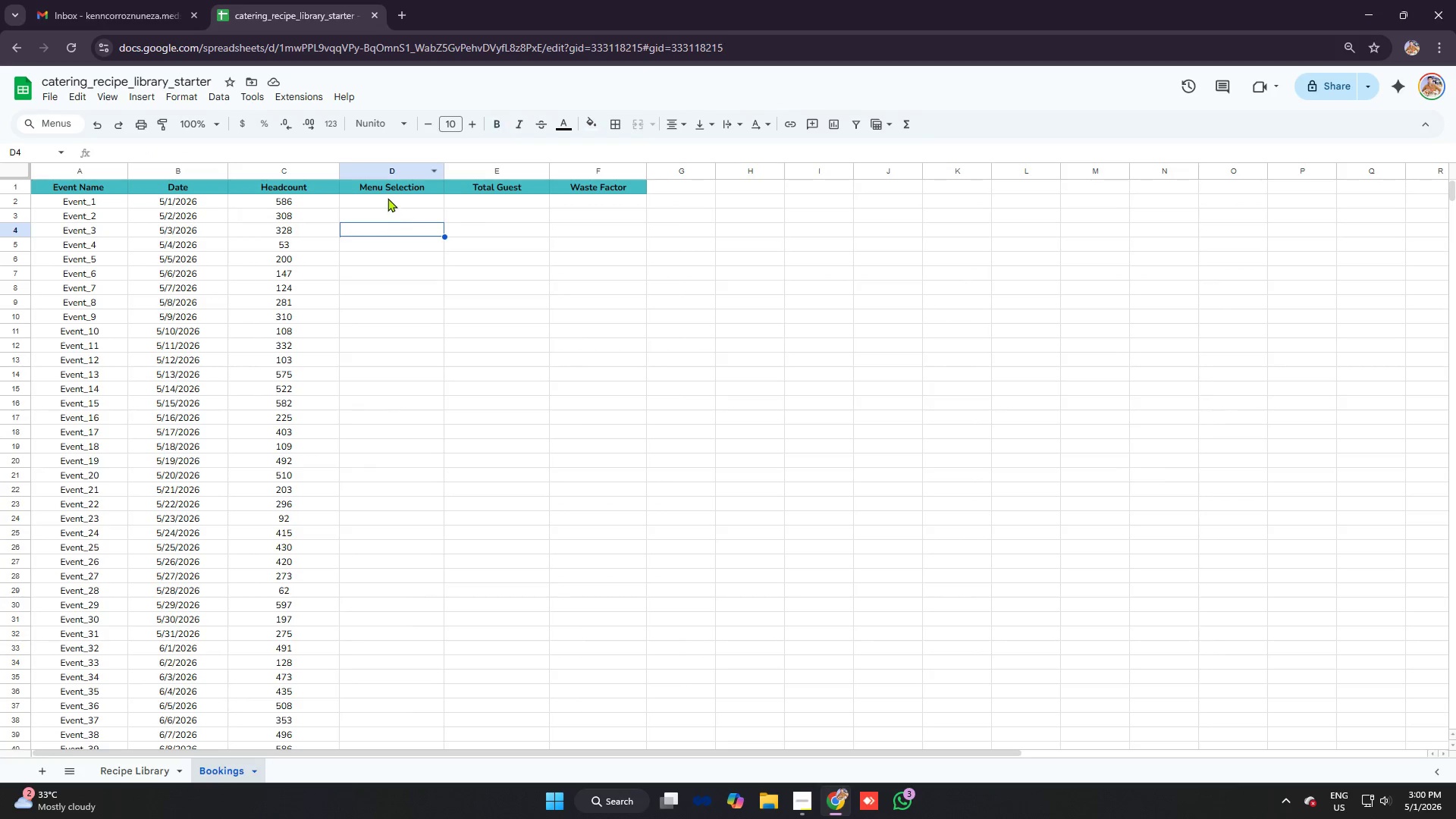 
double_click([388, 197])
 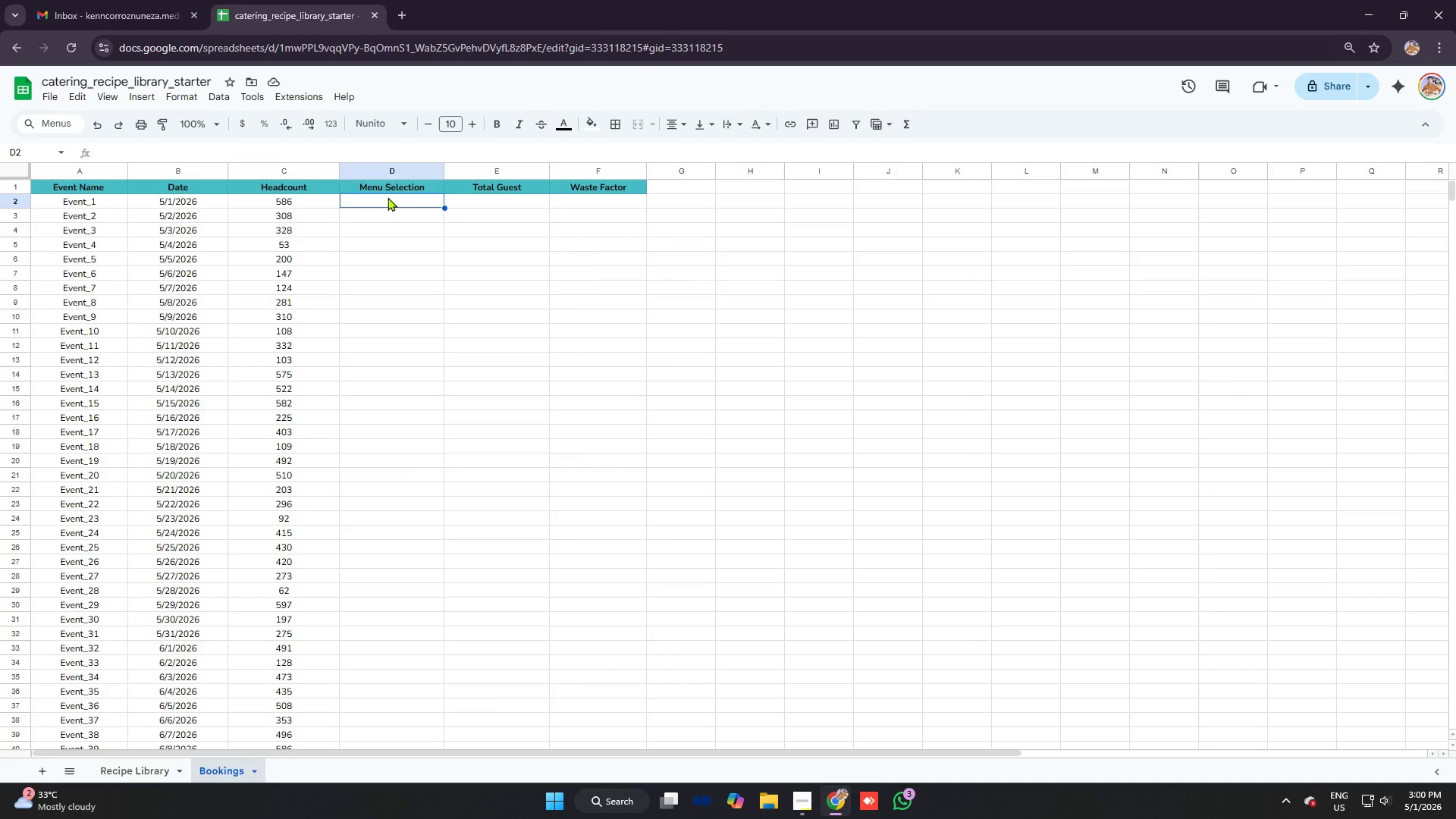 
right_click([388, 197])
 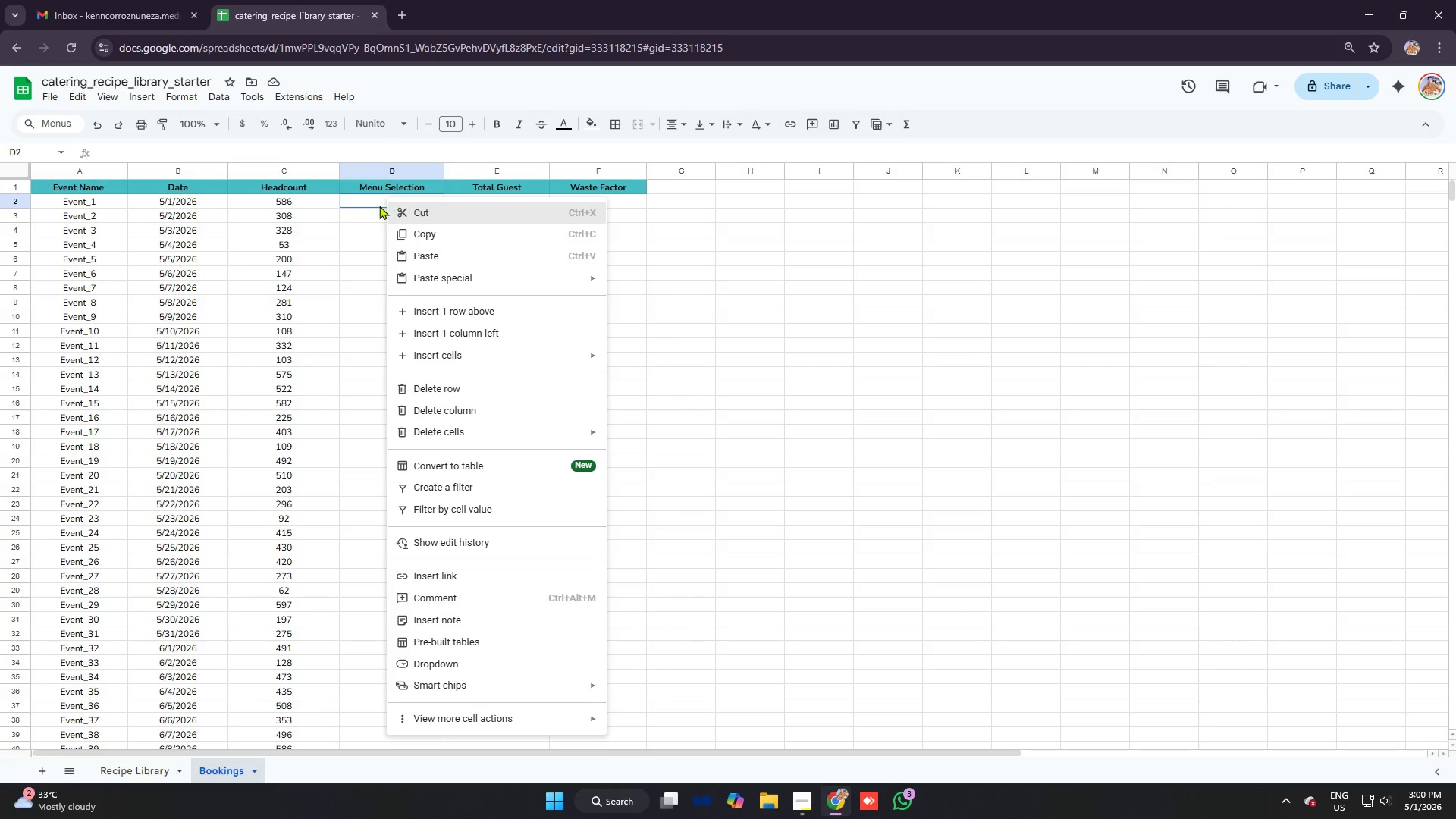 
left_click([359, 204])
 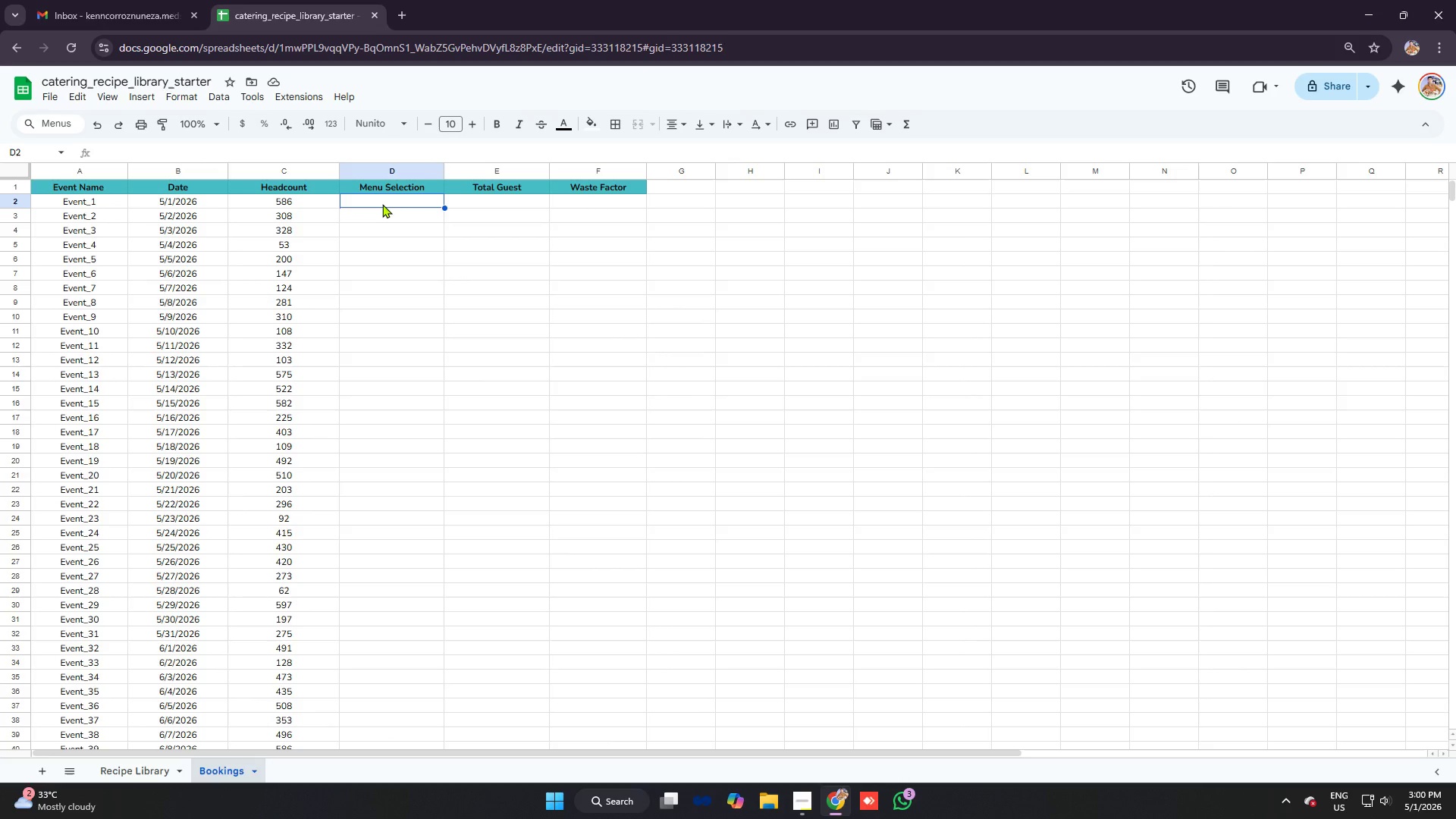 
left_click([380, 199])
 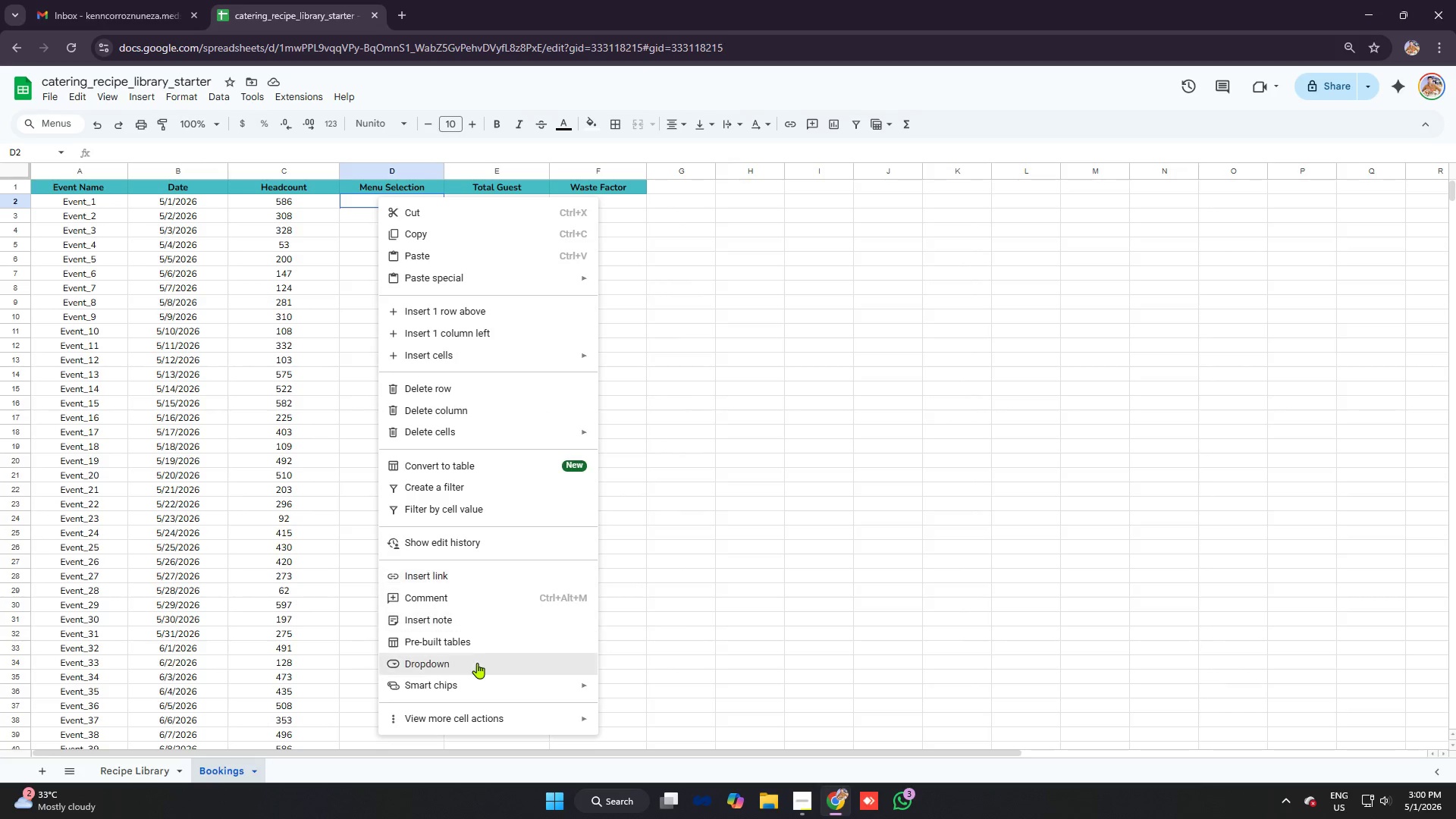 
left_click([478, 666])
 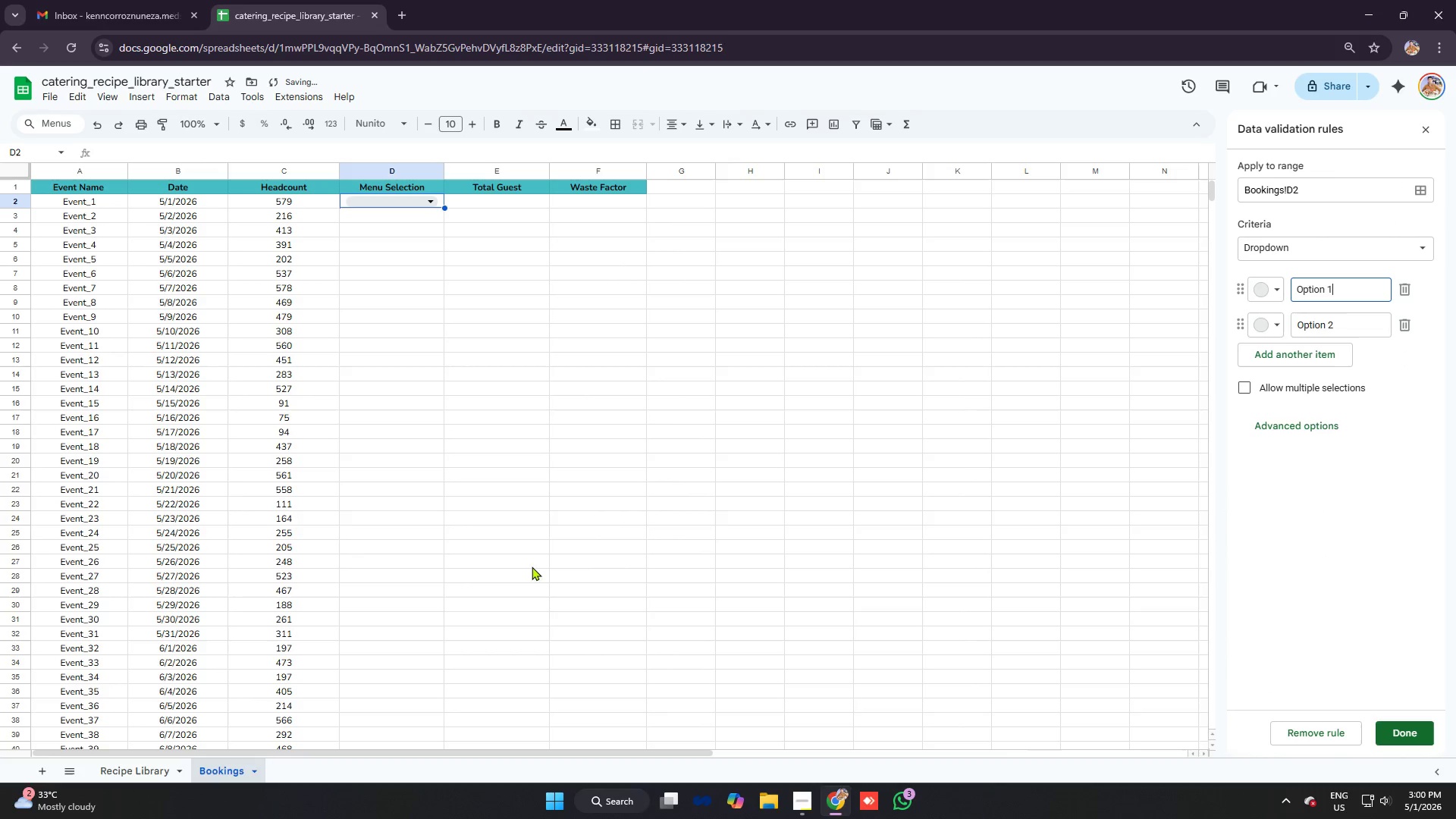 
key(Alt+AltLeft)
 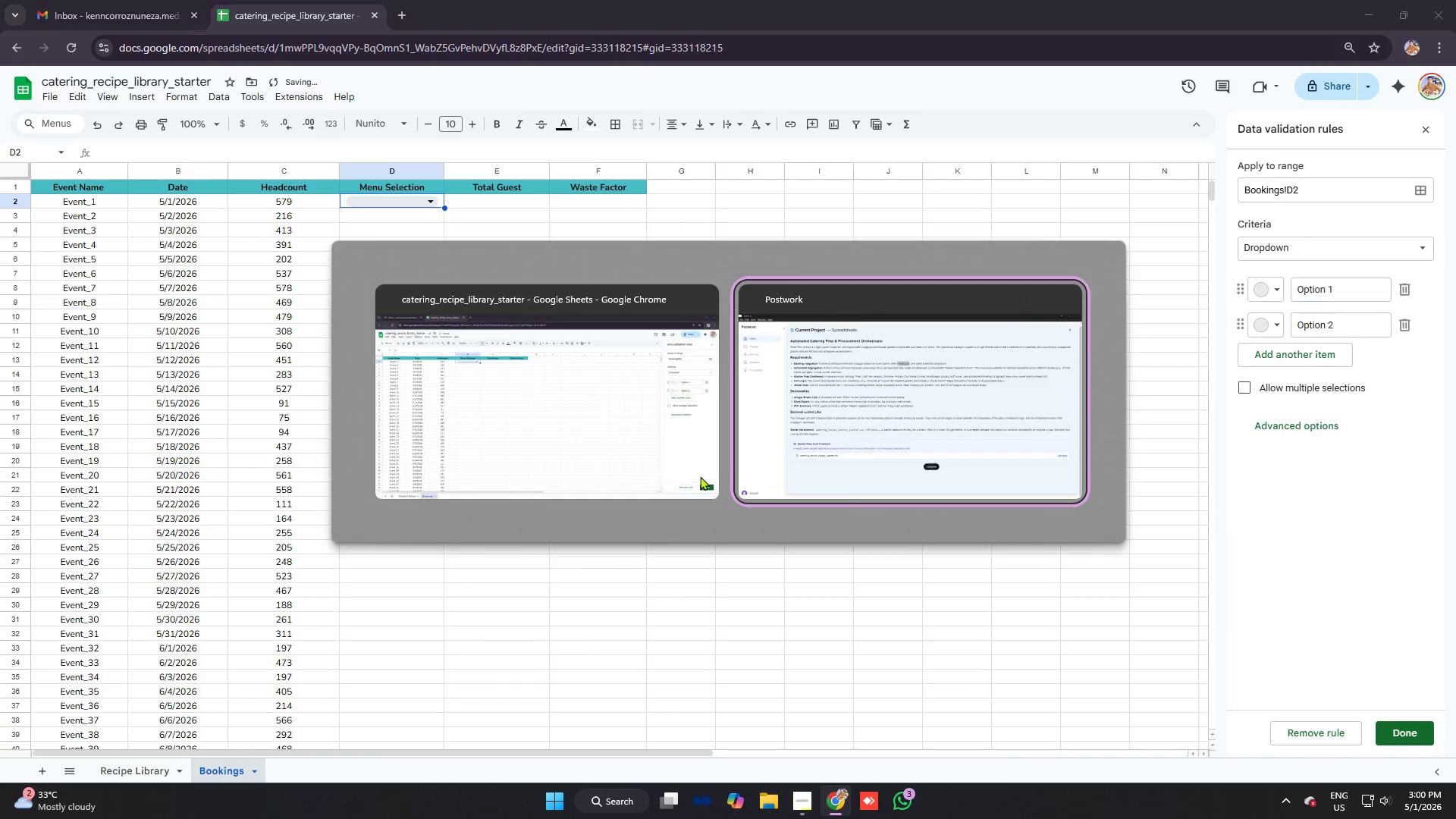 
key(Alt+Tab)